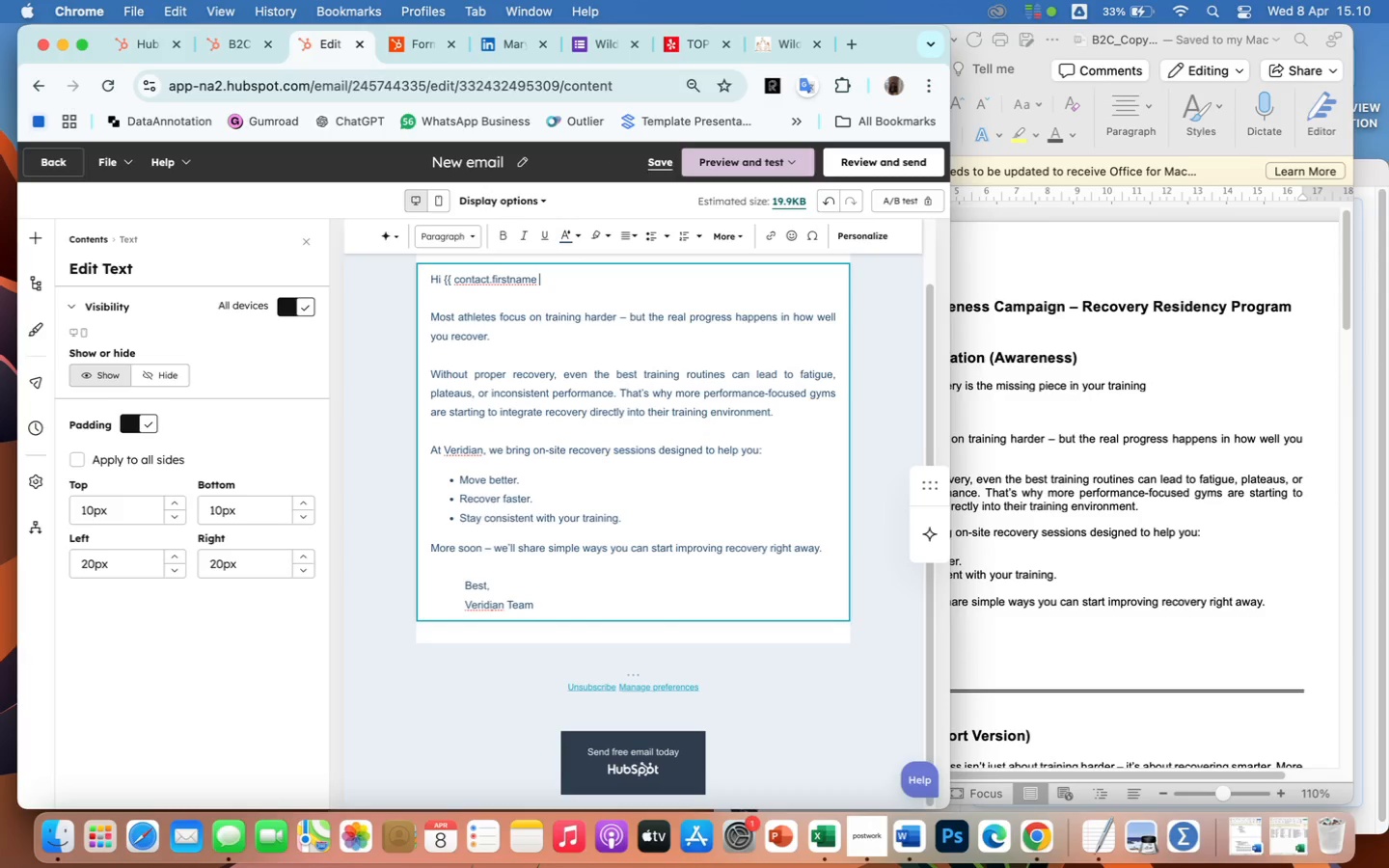 
key(Shift+BracketRight)
 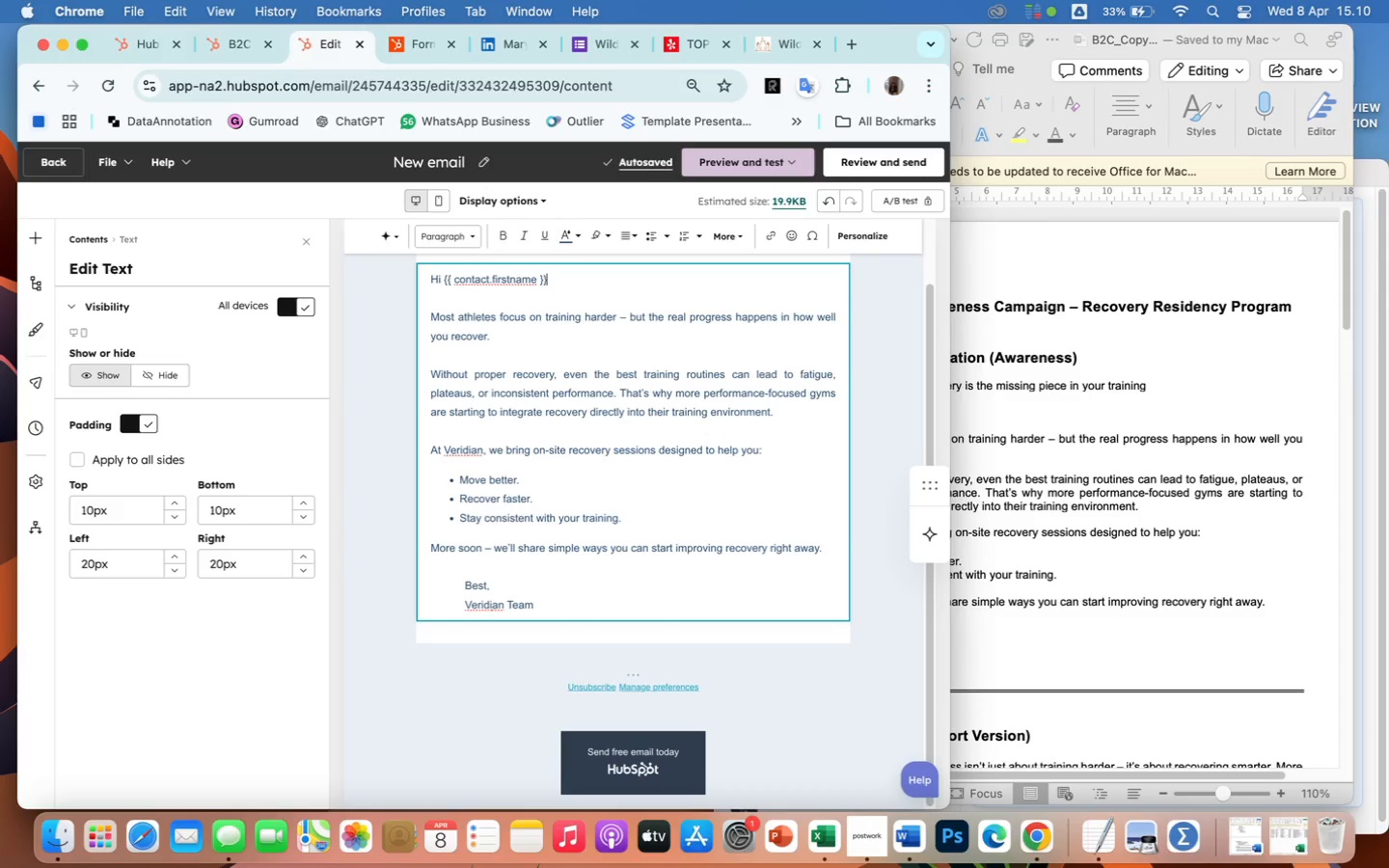 
key(Shift+BracketRight)
 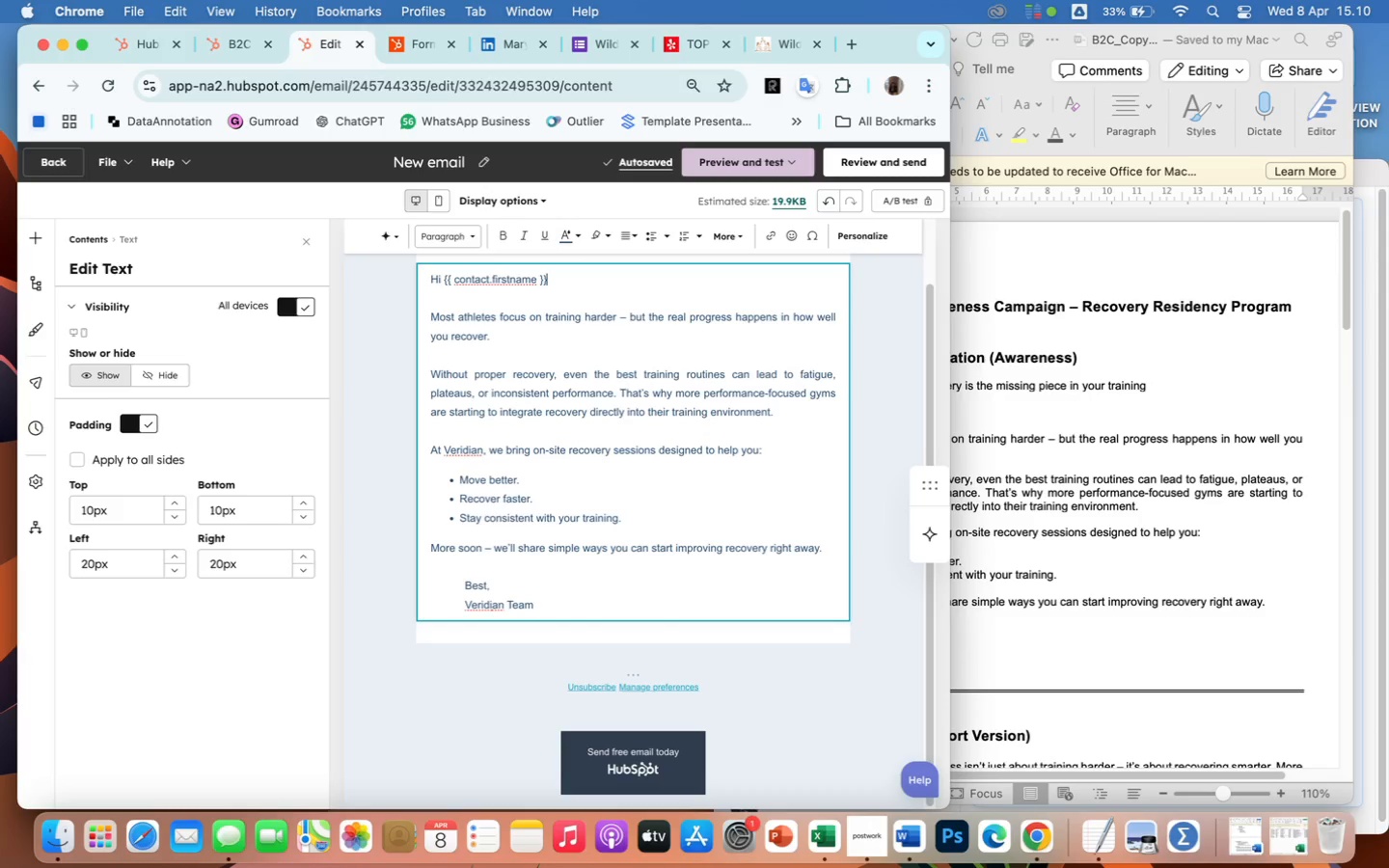 
wait(5.65)
 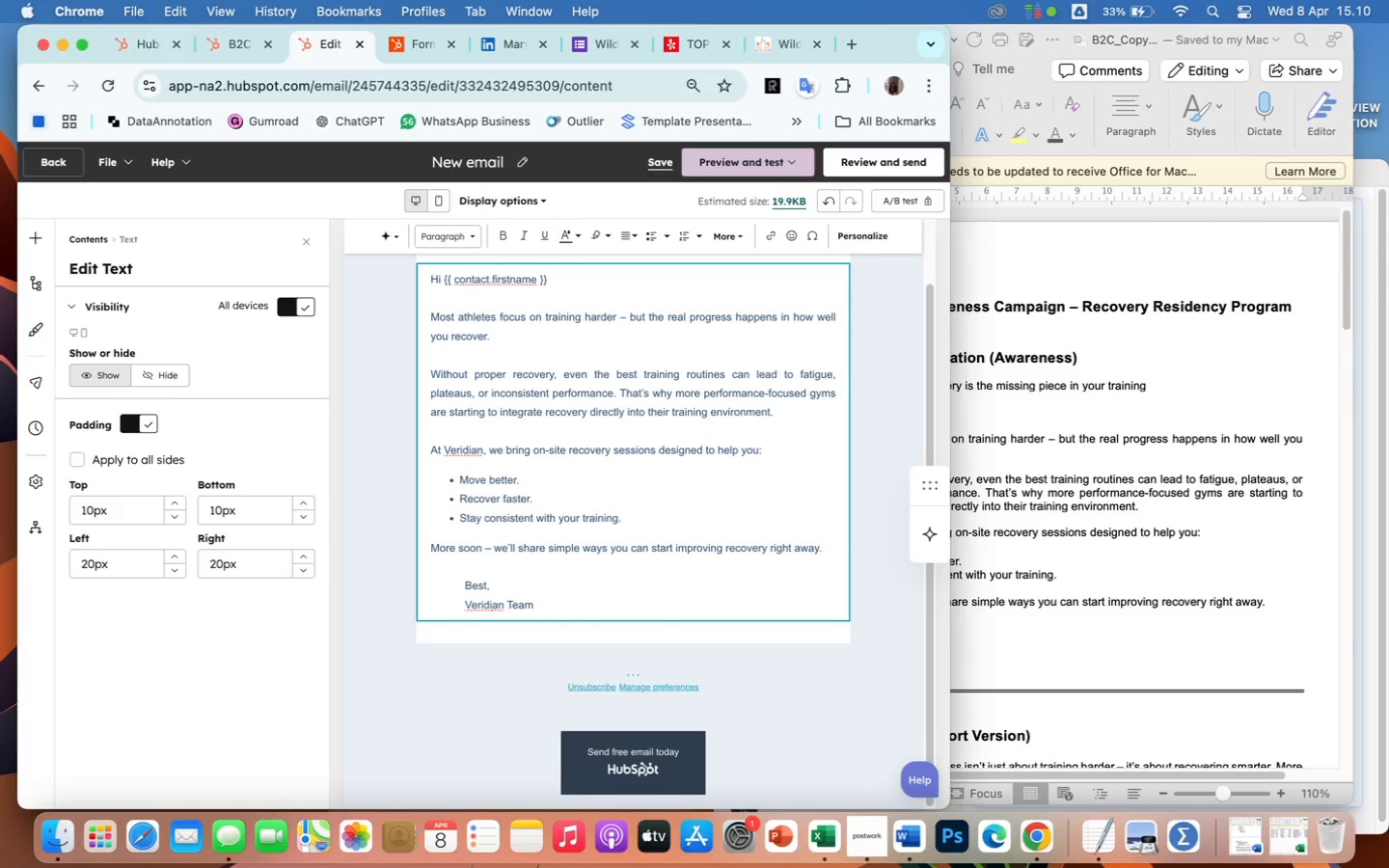 
key(Comma)
 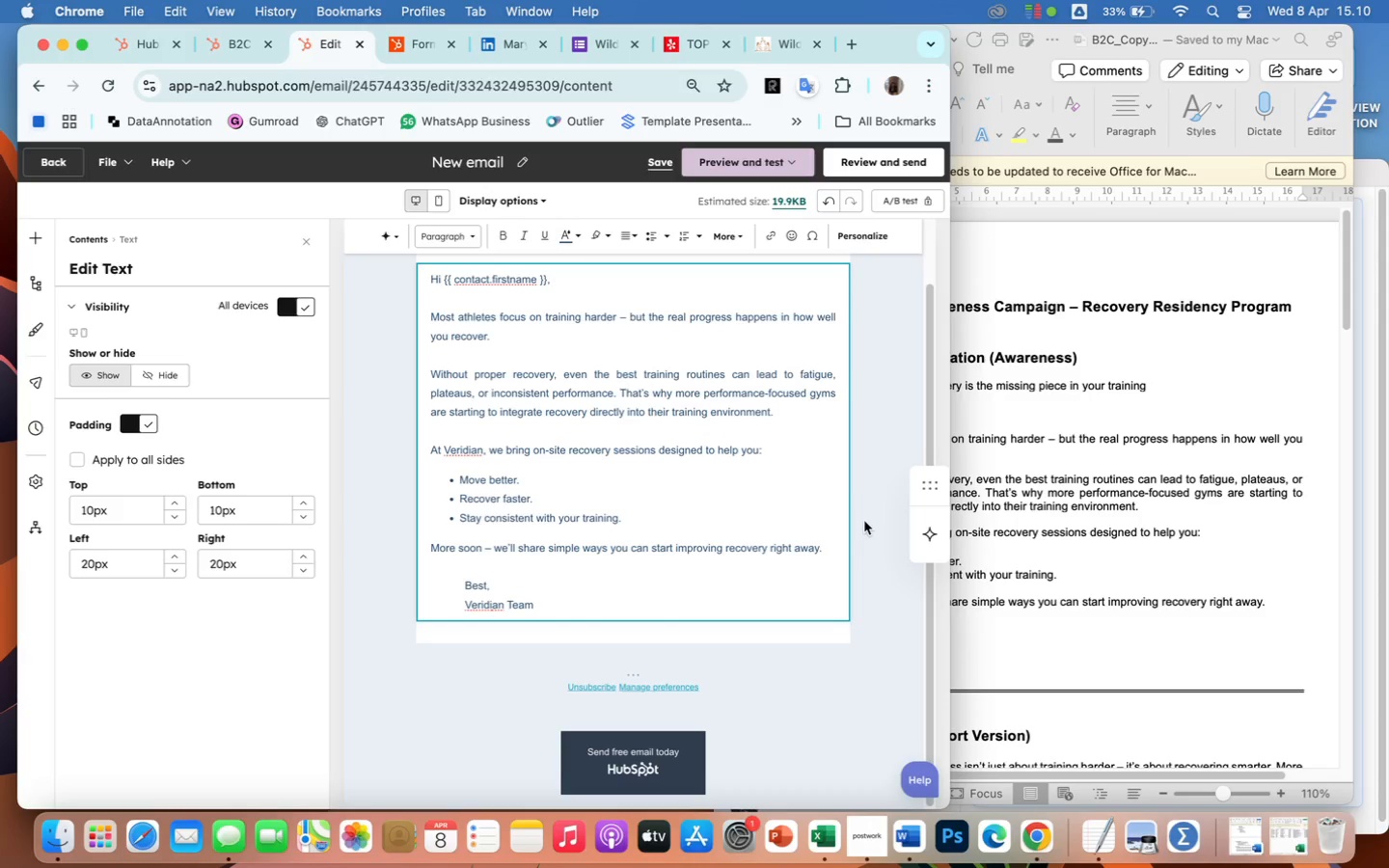 
left_click([871, 524])
 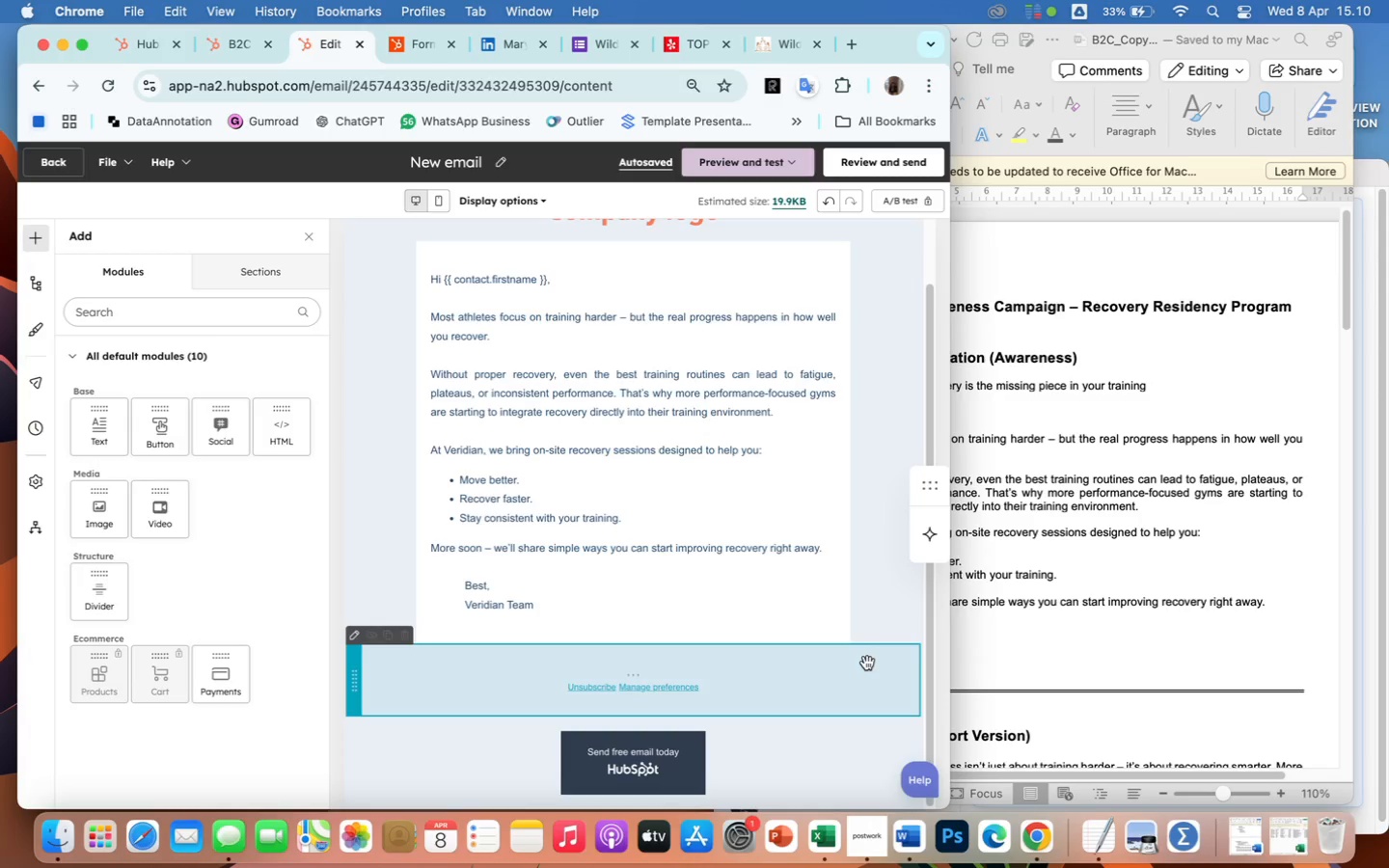 
wait(17.5)
 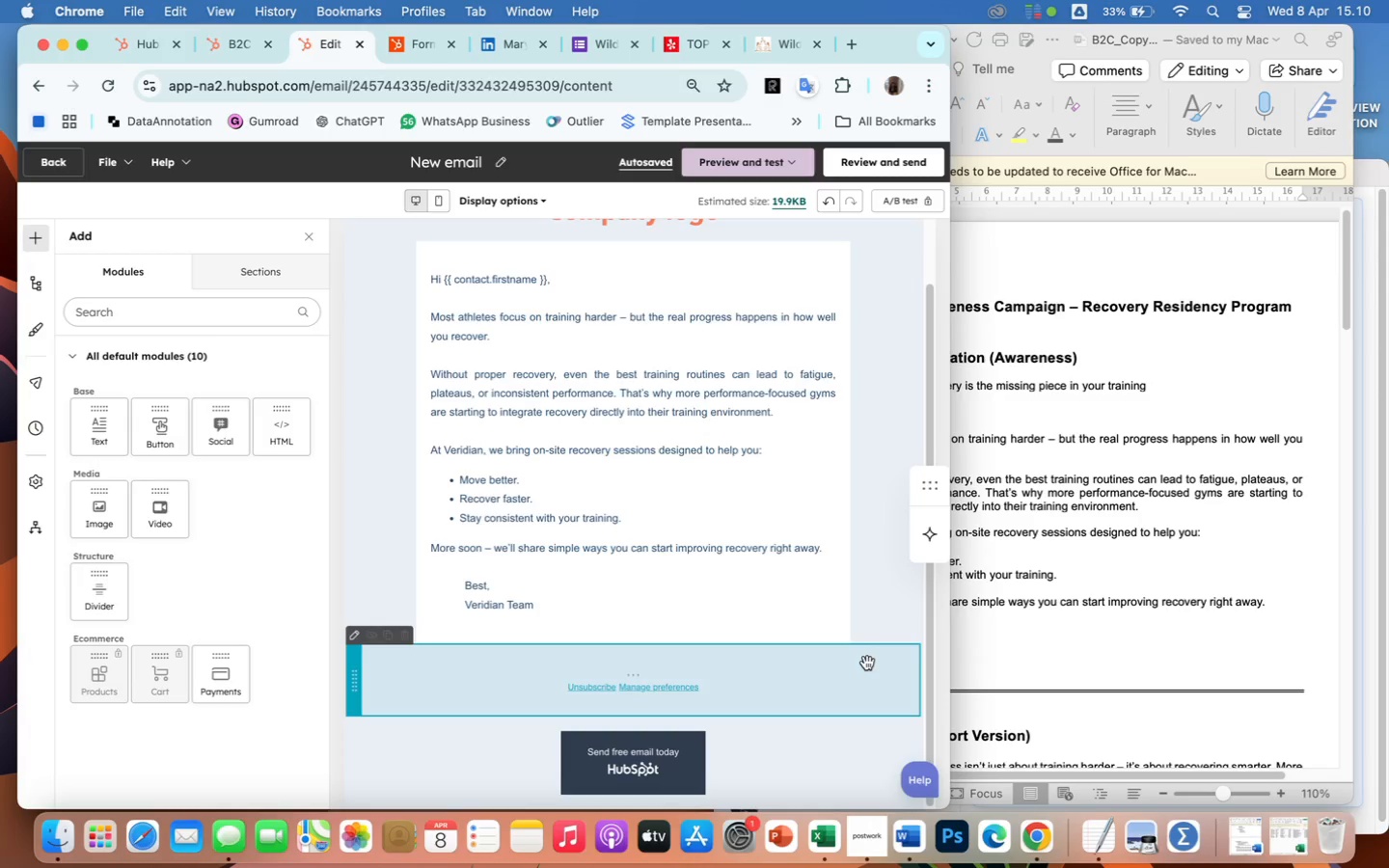 
mouse_move([351, 621])
 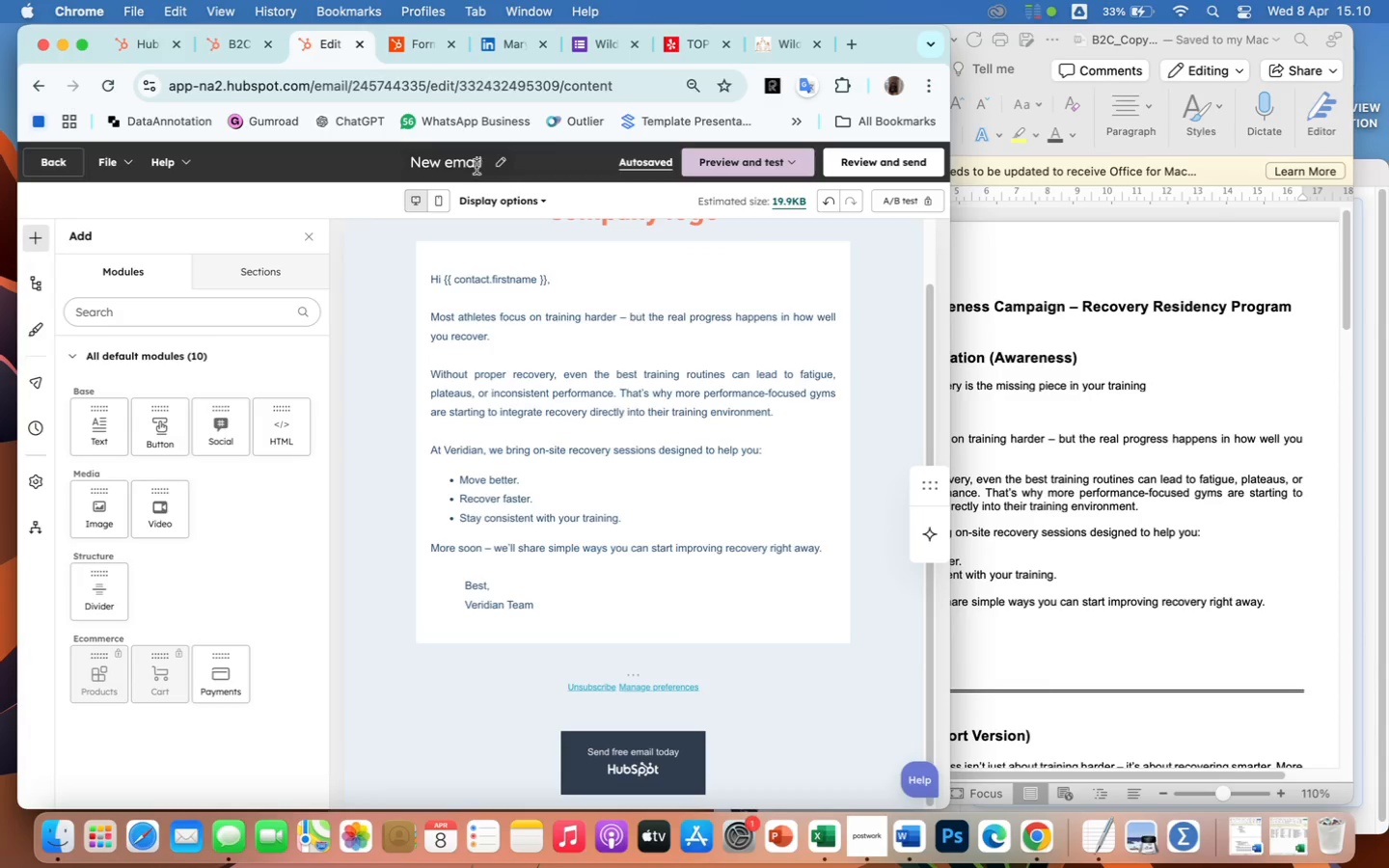 
left_click([471, 161])
 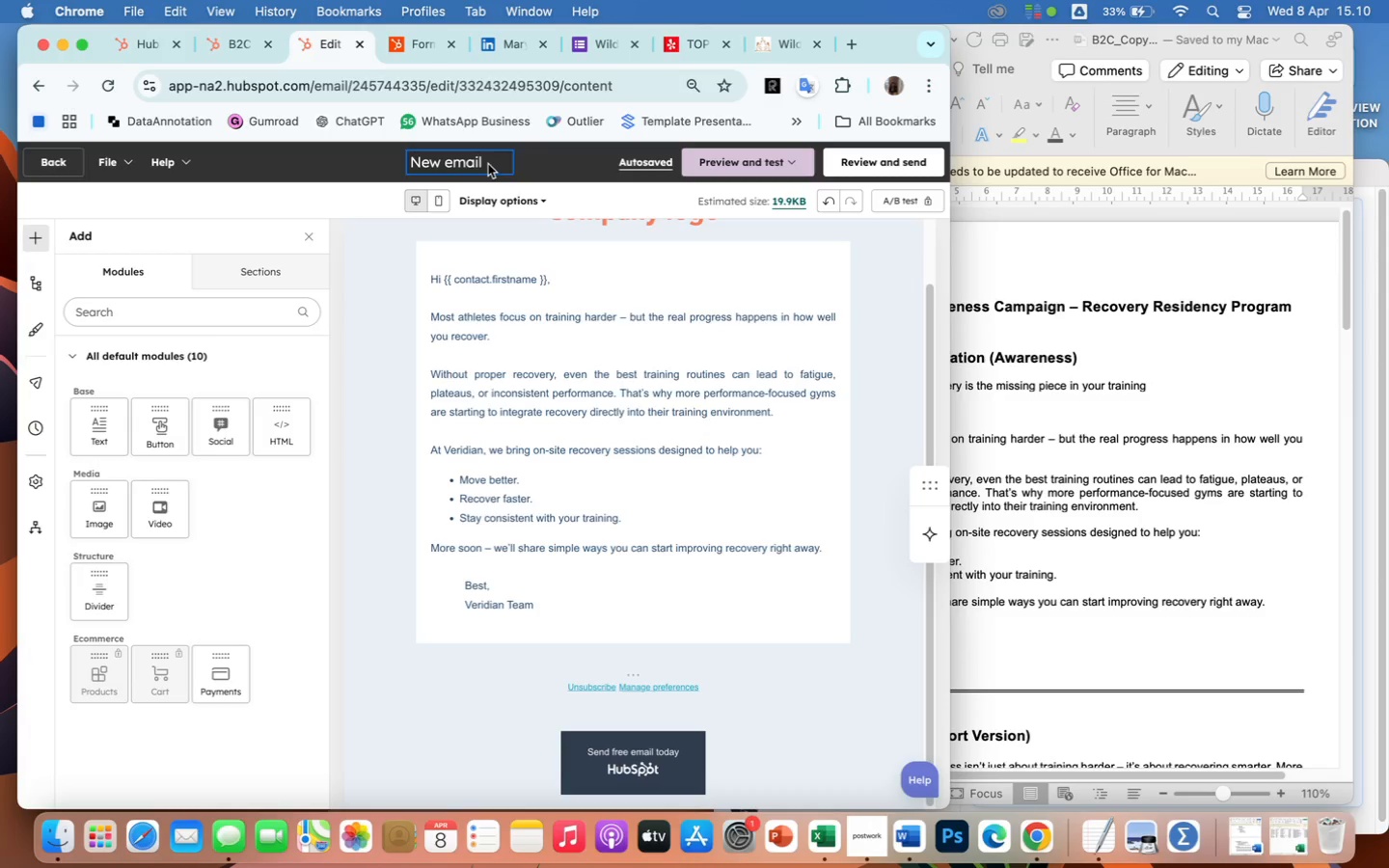 
key(ArrowRight)
 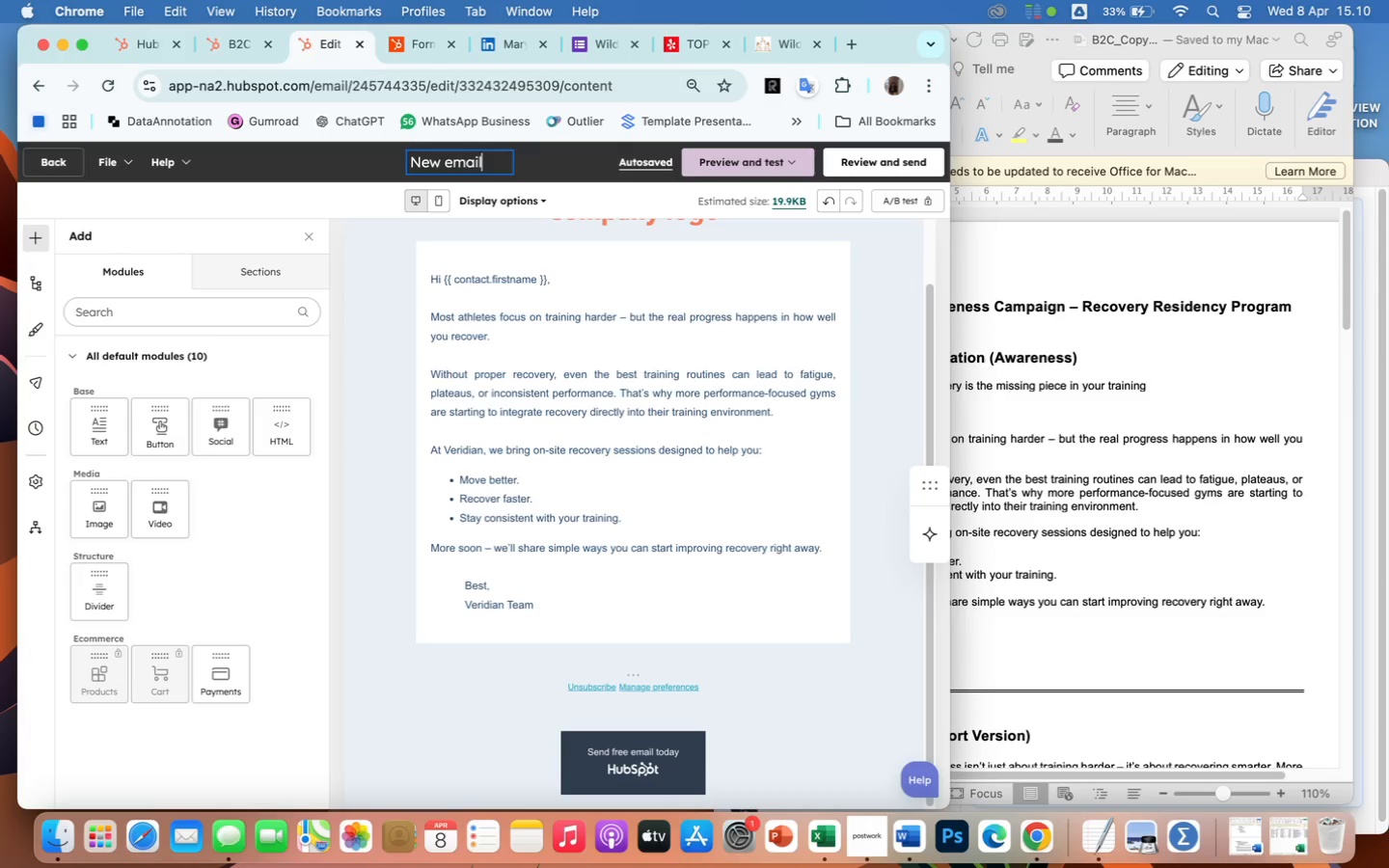 
key(ArrowRight)
 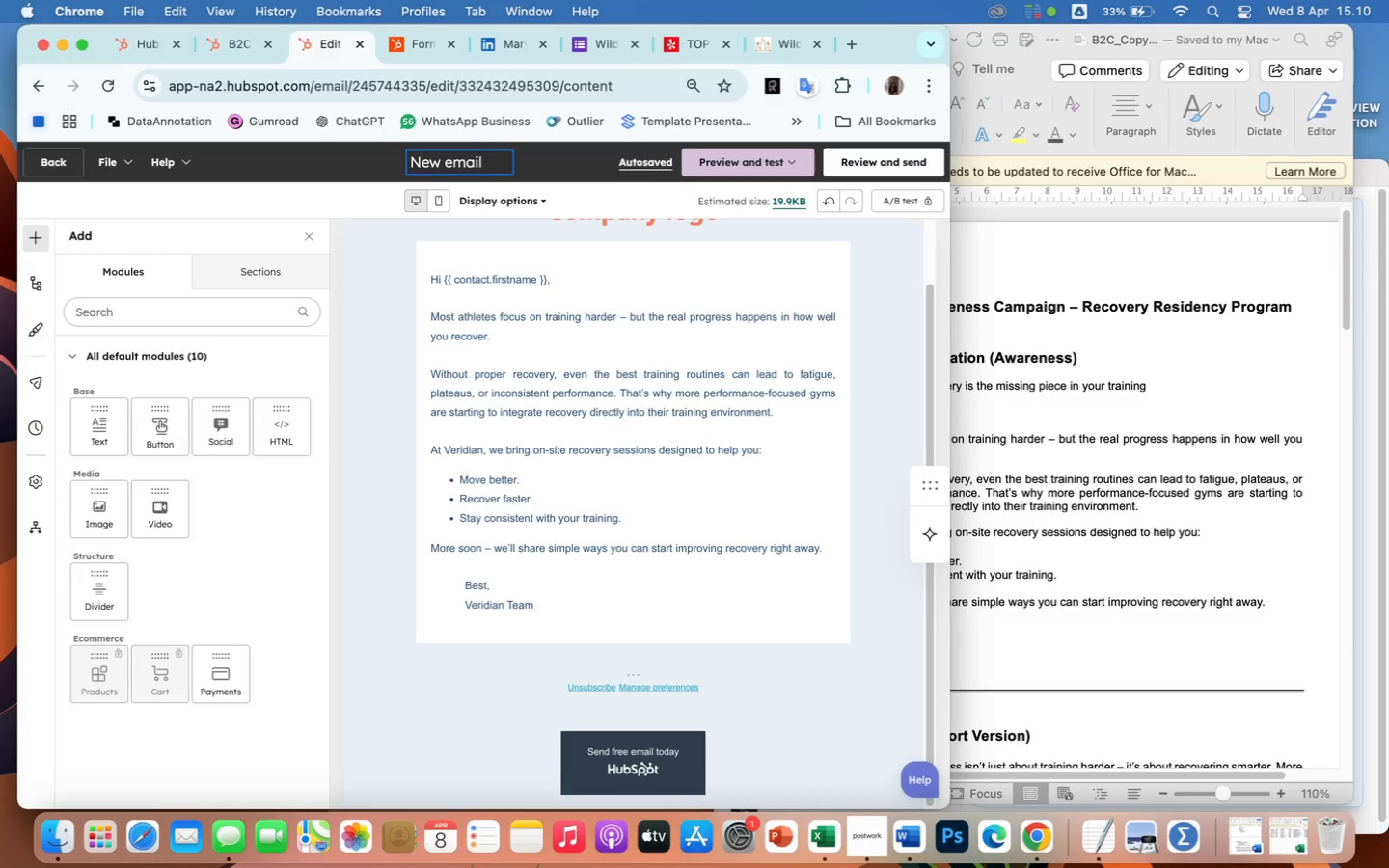 
hold_key(key=Backspace, duration=1.45)
 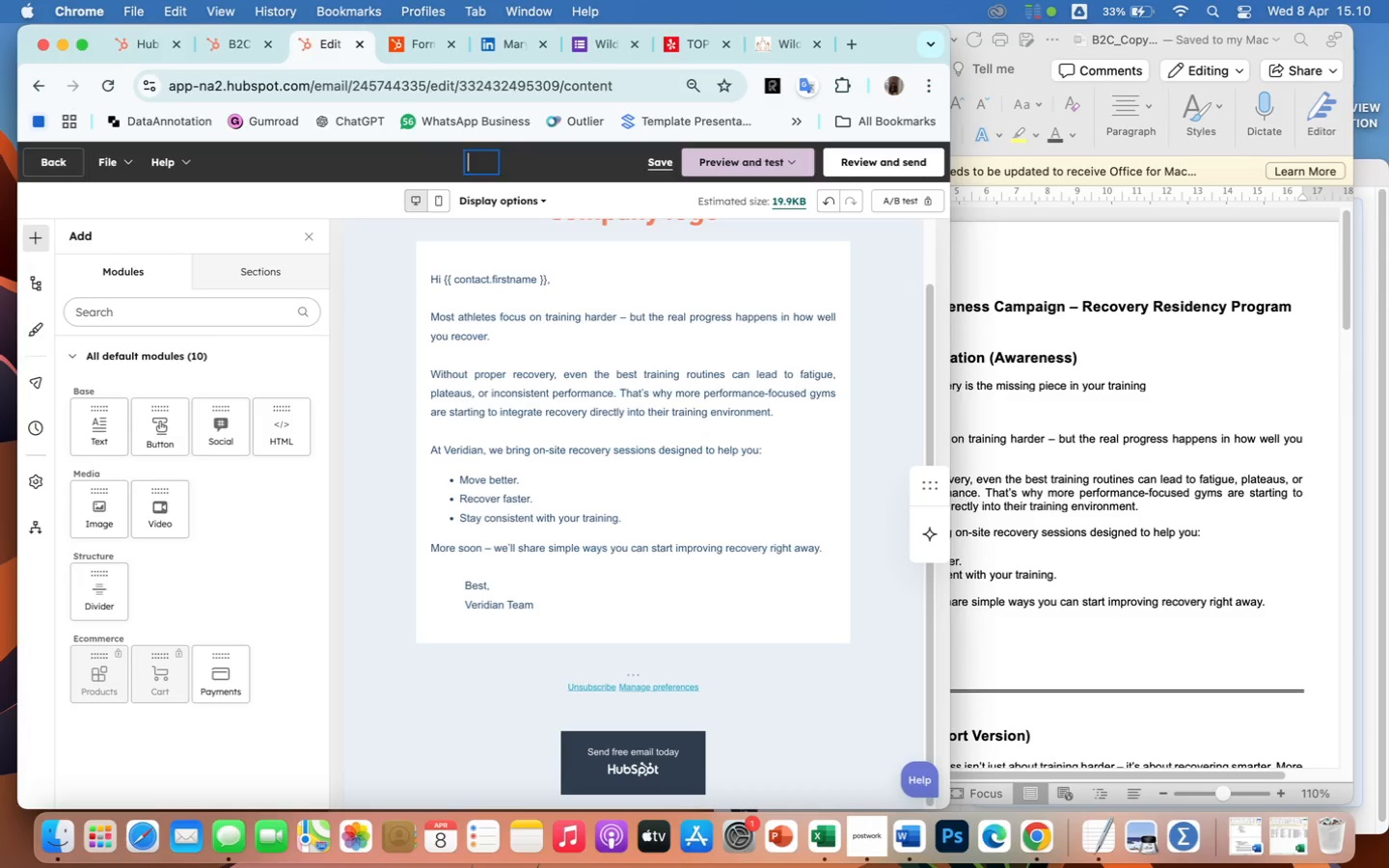 
type(B2C_M)
key(Backspace)
type(Email 1)
 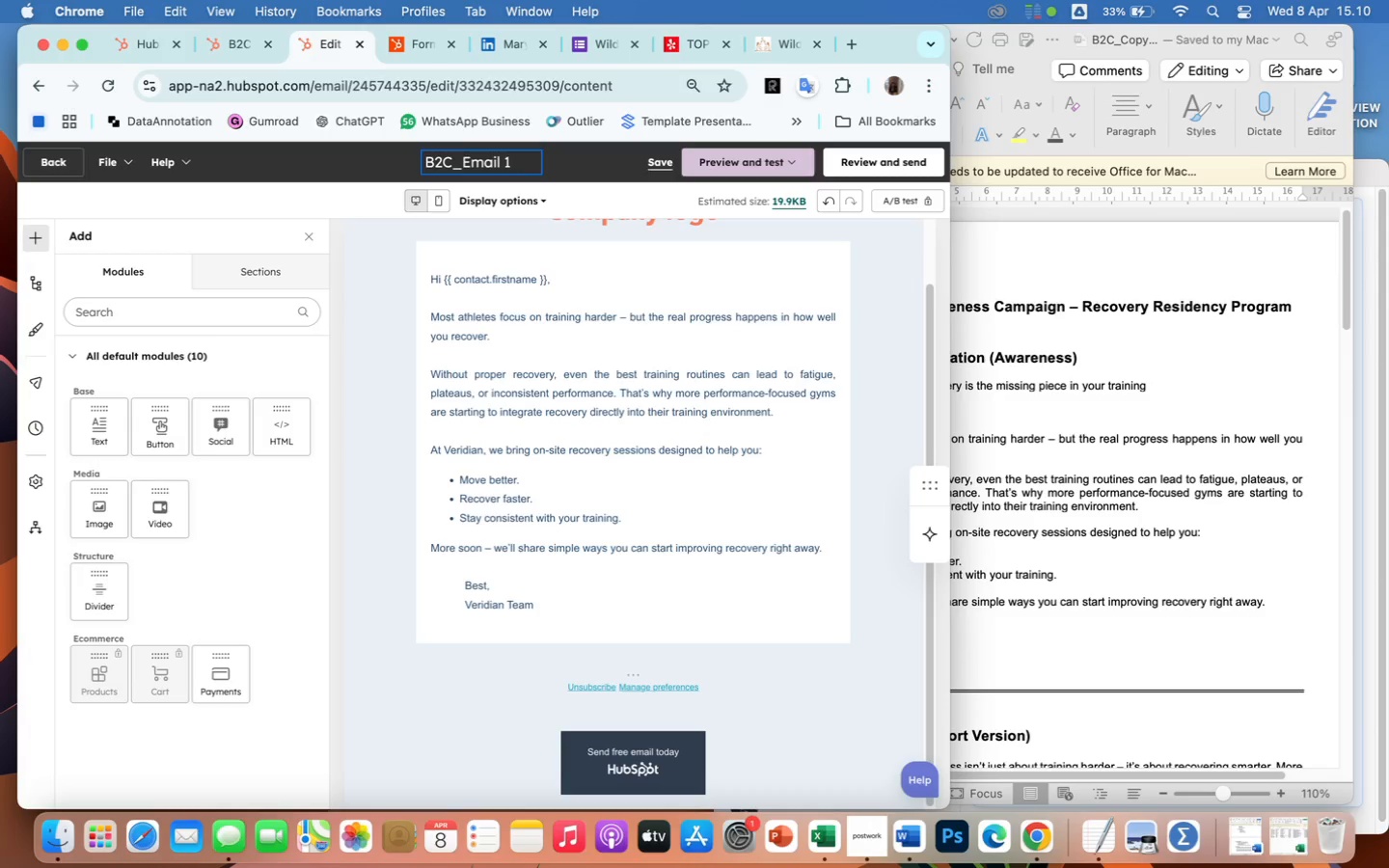 
key(Backspace)
 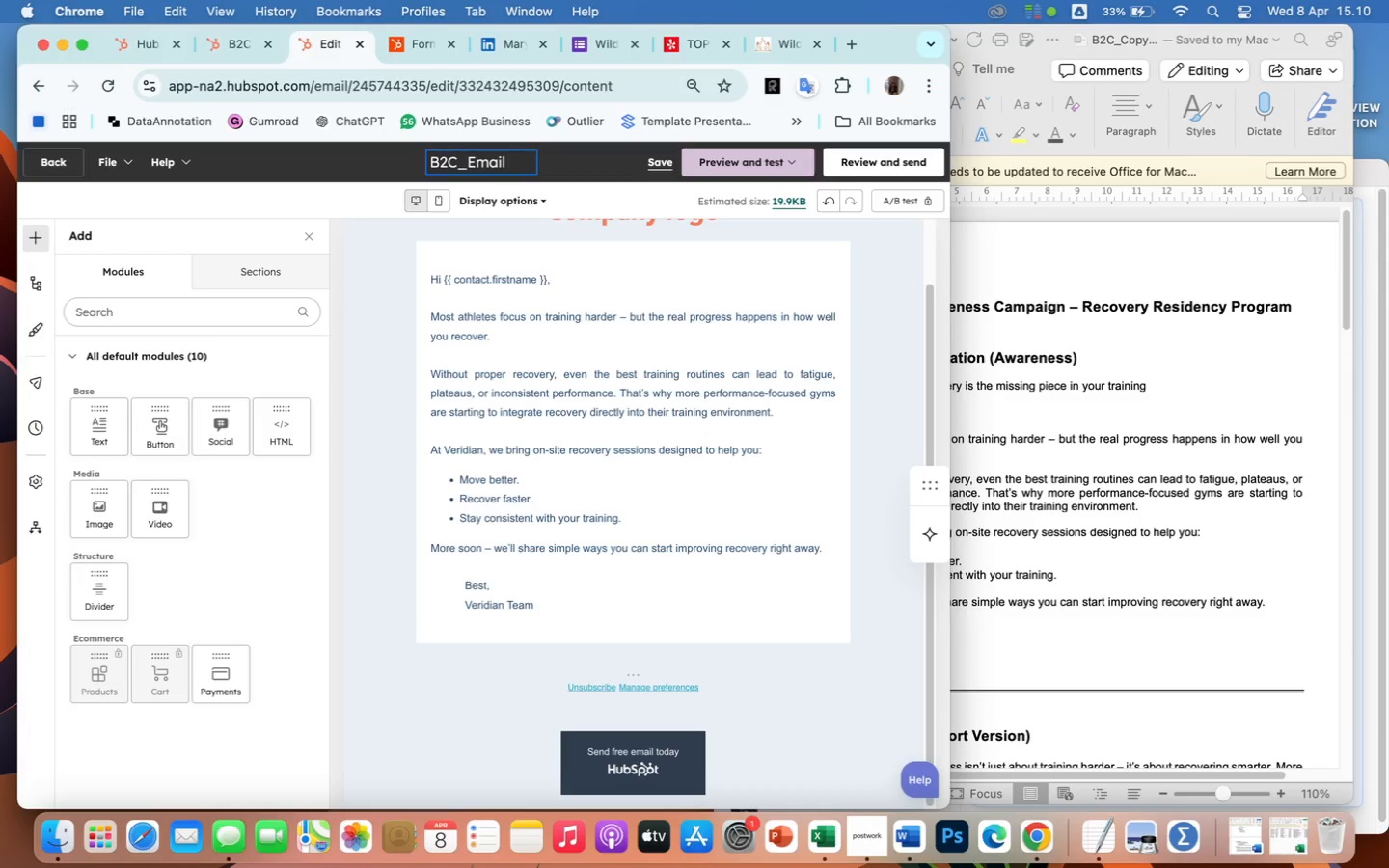 
key(Backspace)
 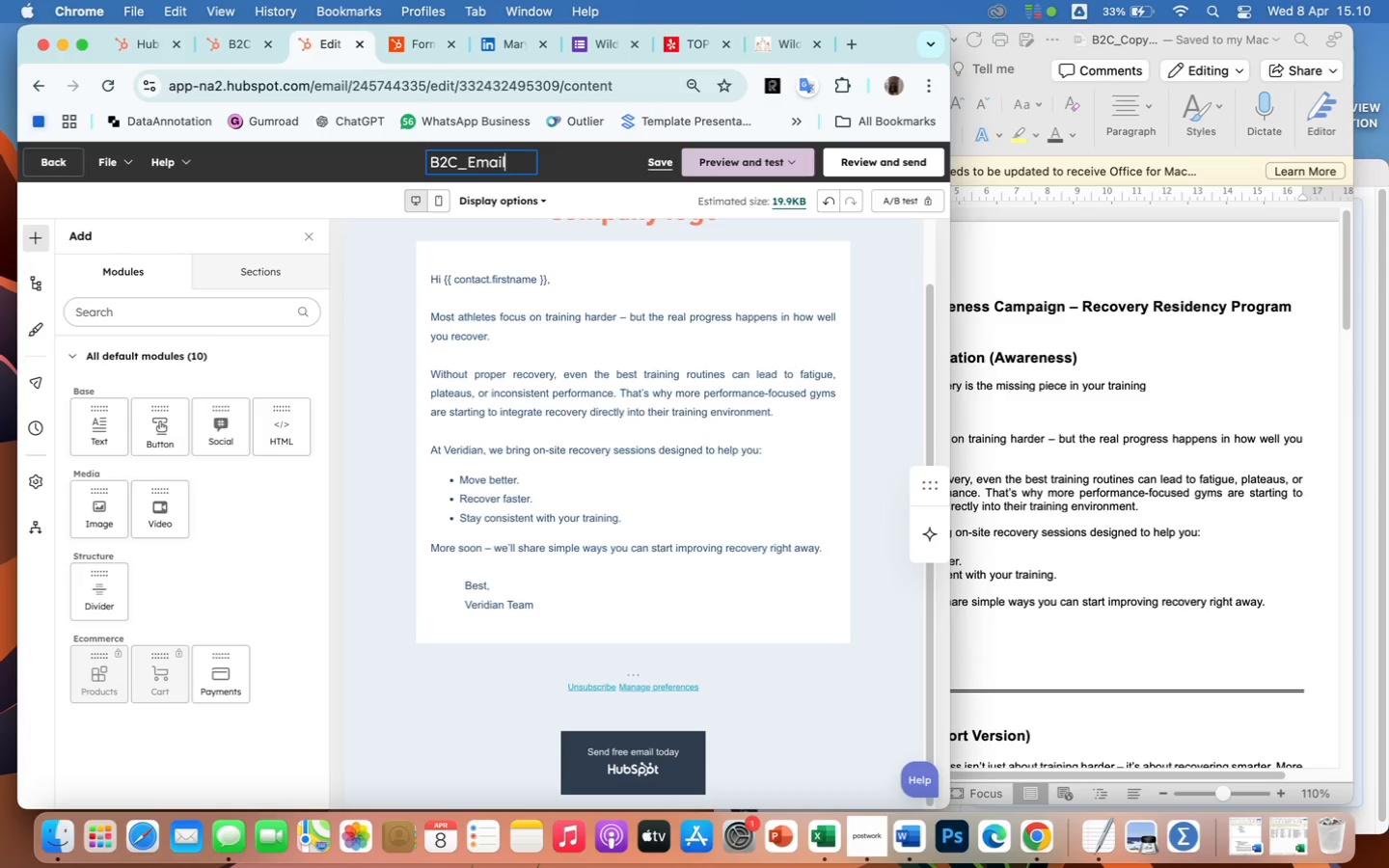 
key(1)
 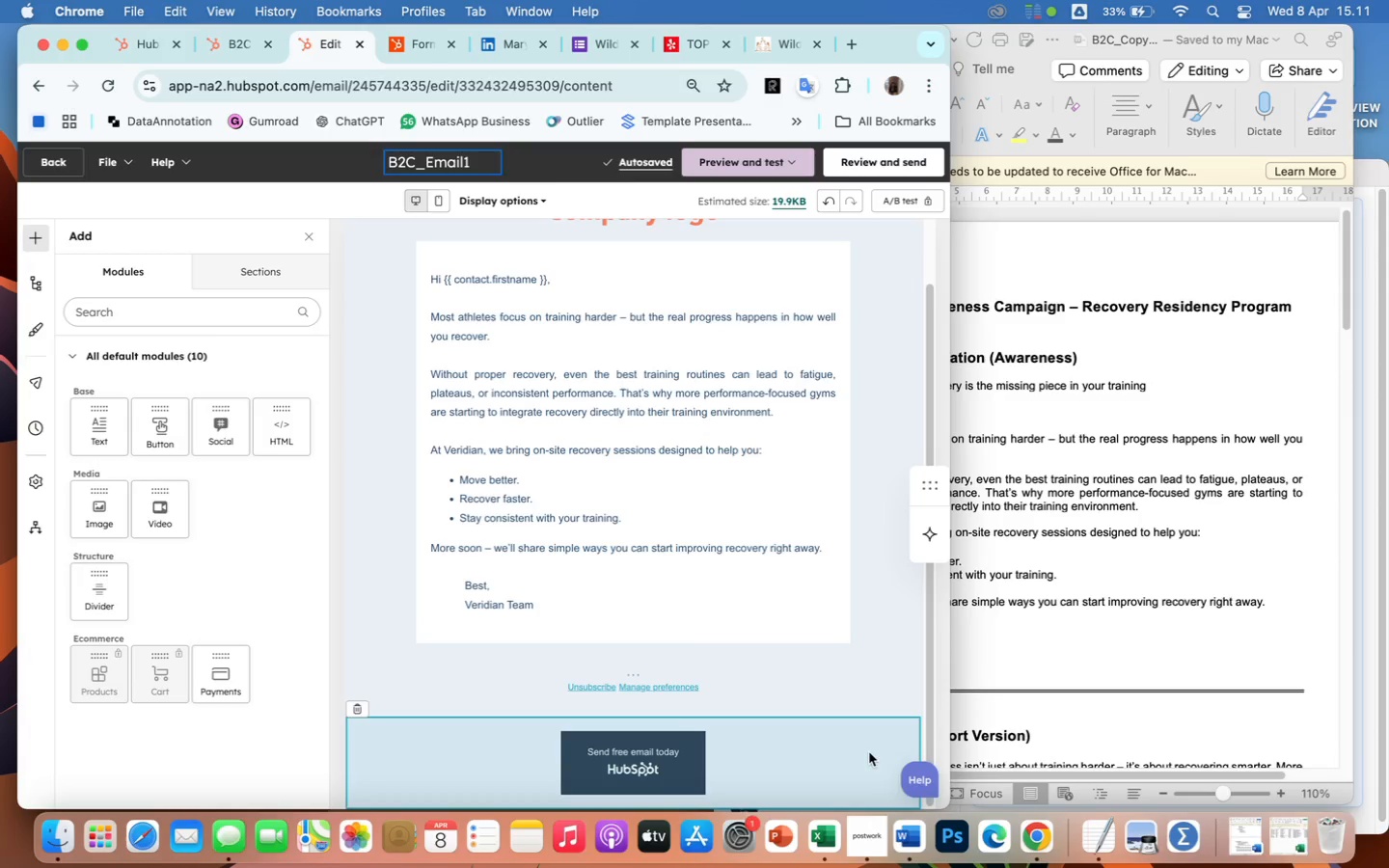 
wait(7.4)
 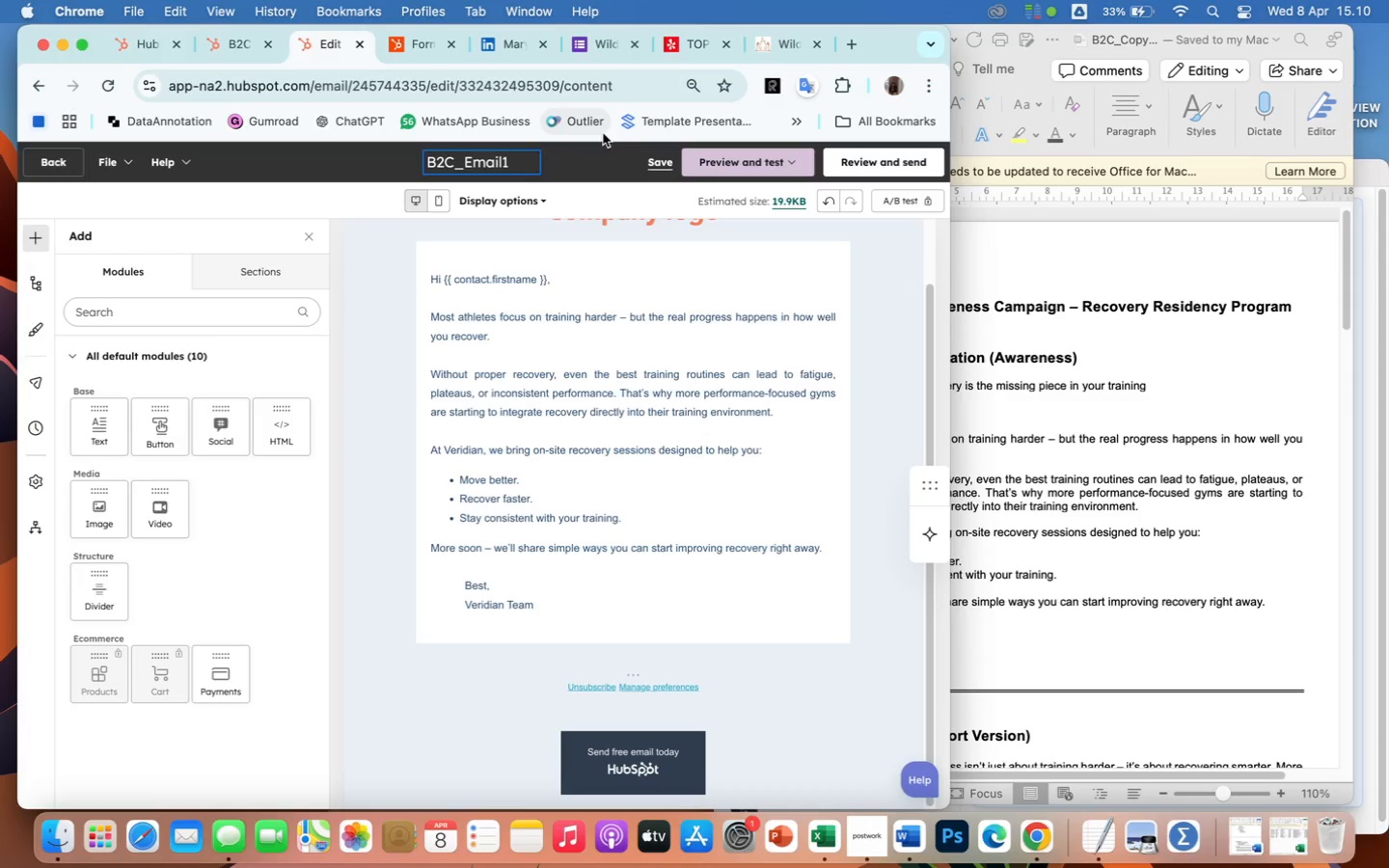 
key(Alt+OptionLeft)
 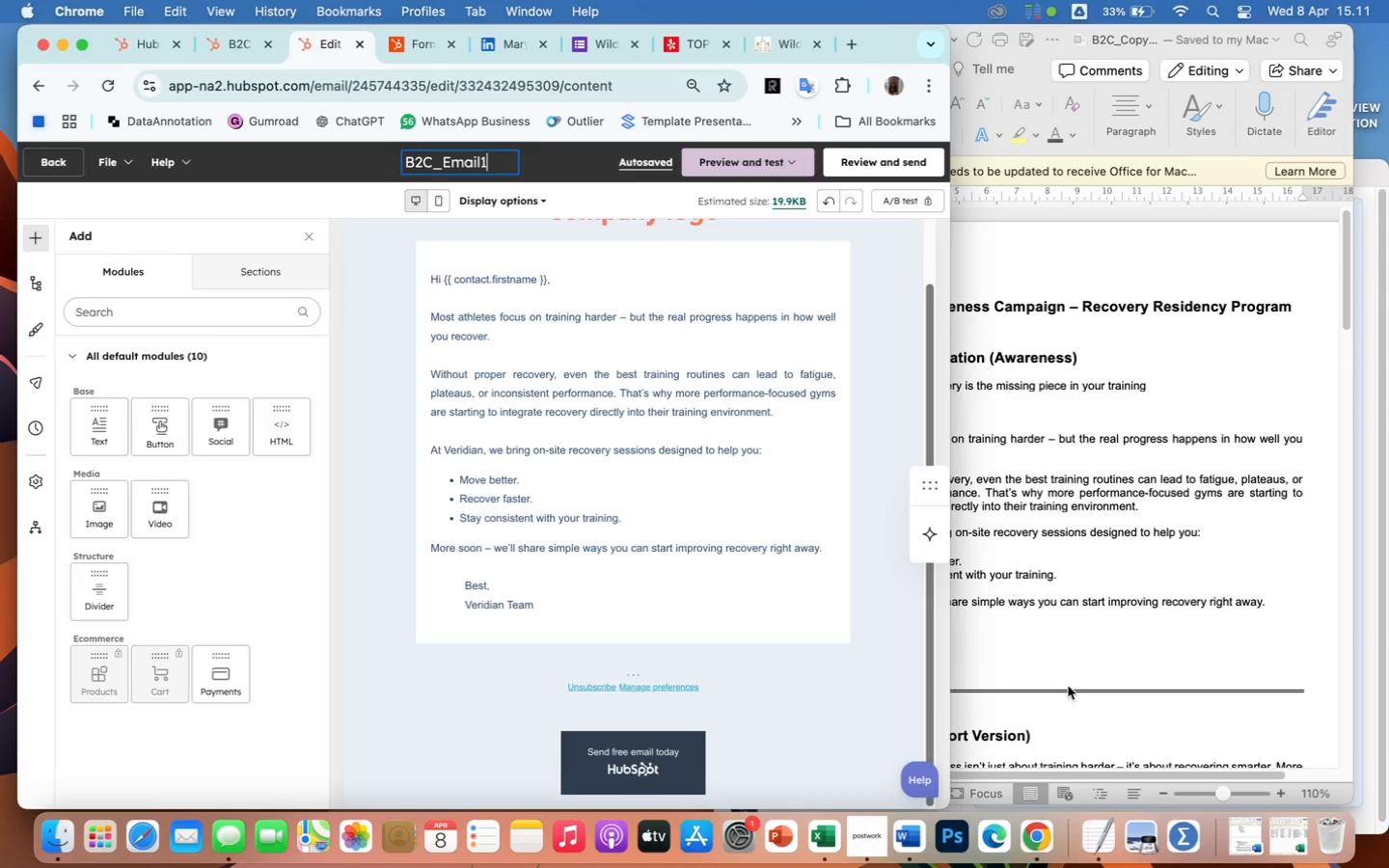 
wait(46.61)
 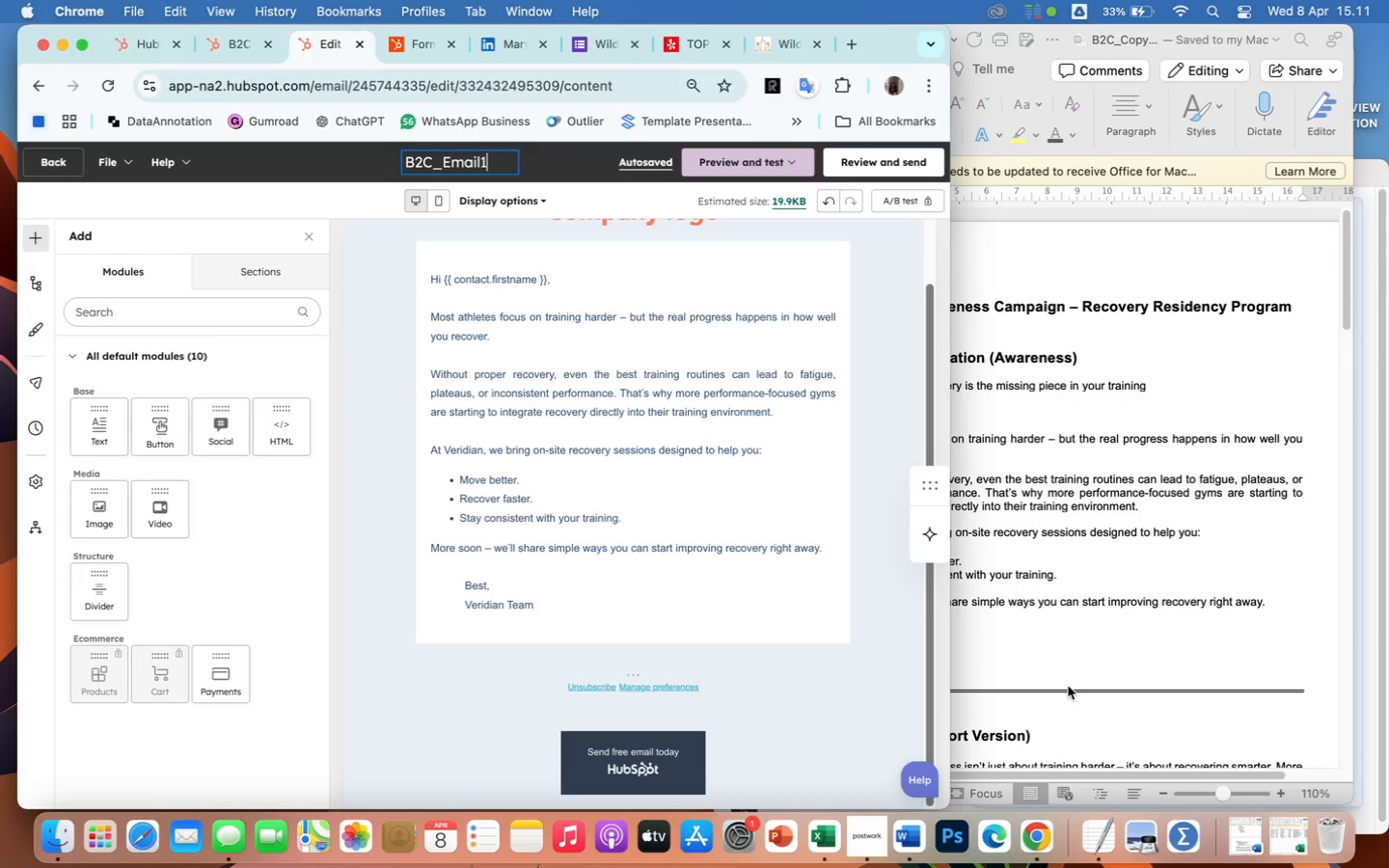 
left_click([309, 237])
 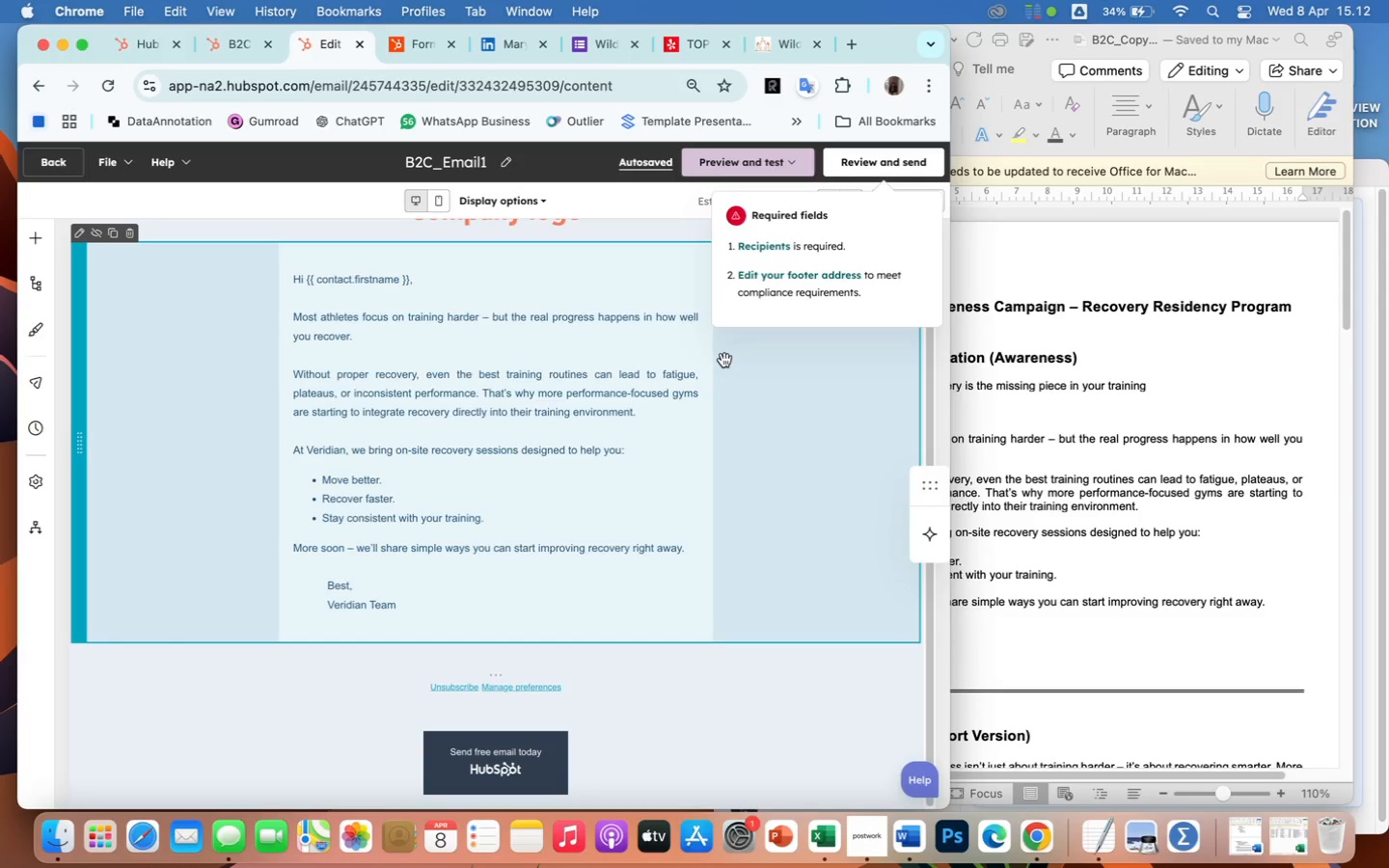 
wait(25.9)
 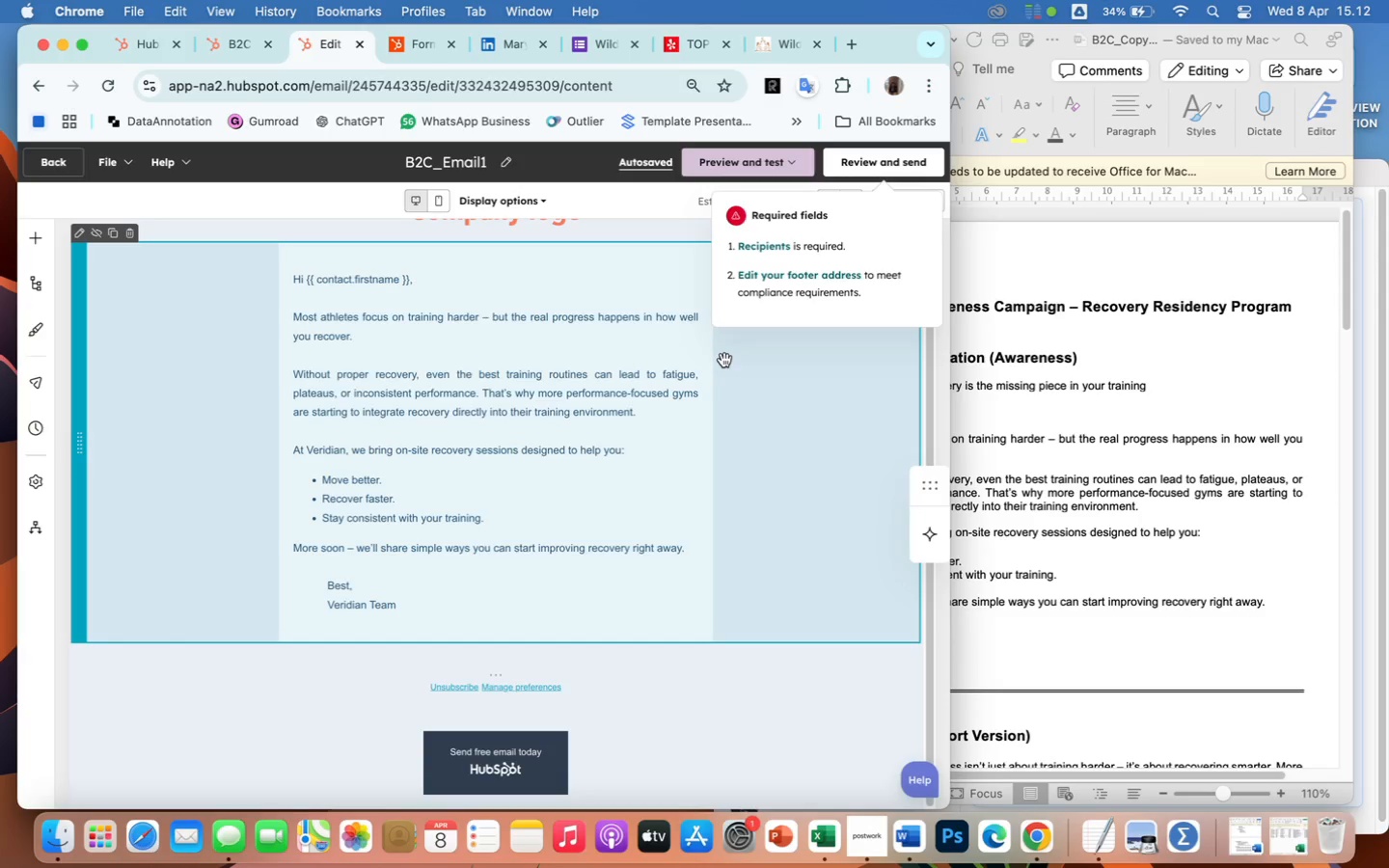 
left_click([504, 158])
 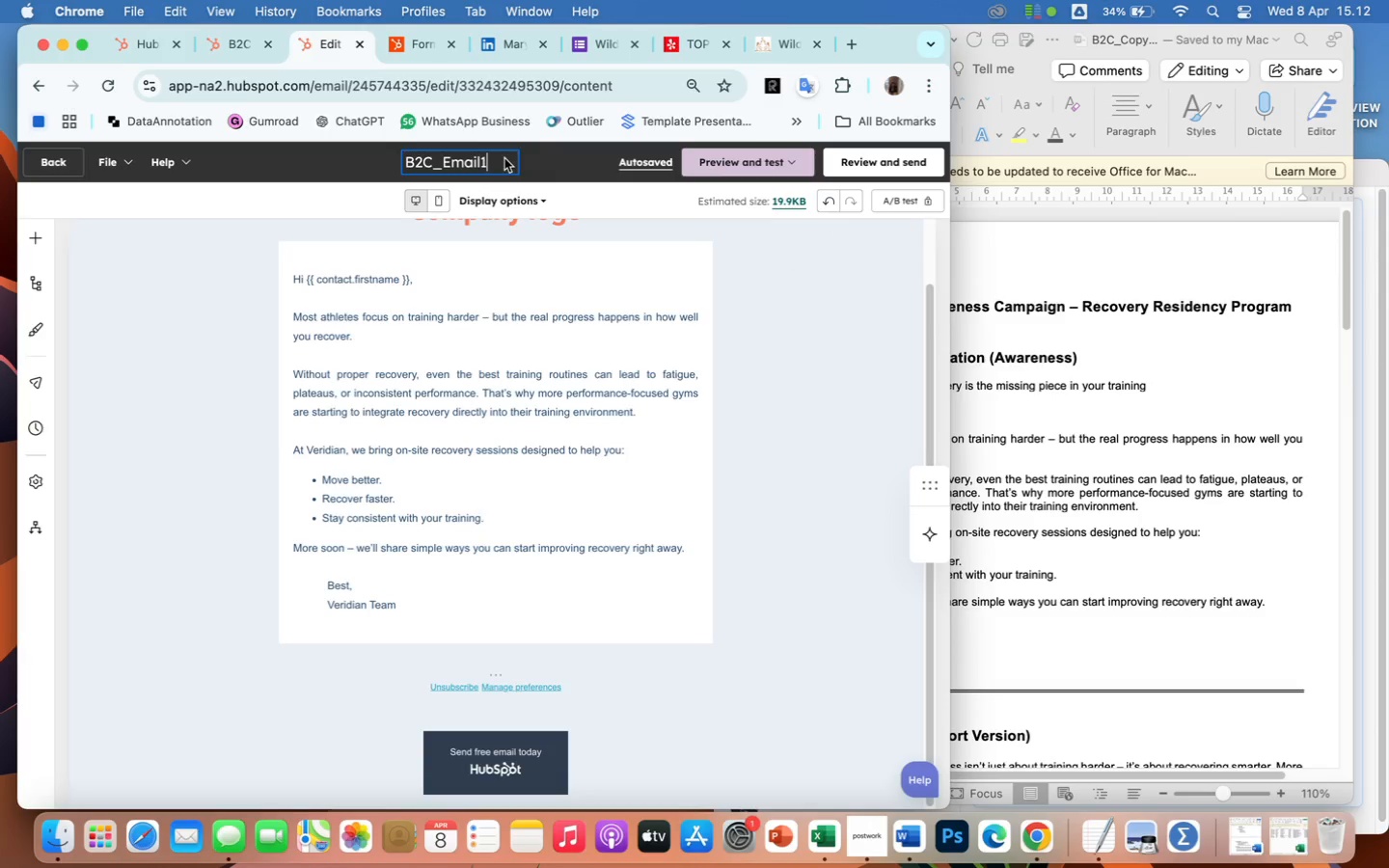 
key(Backspace)
 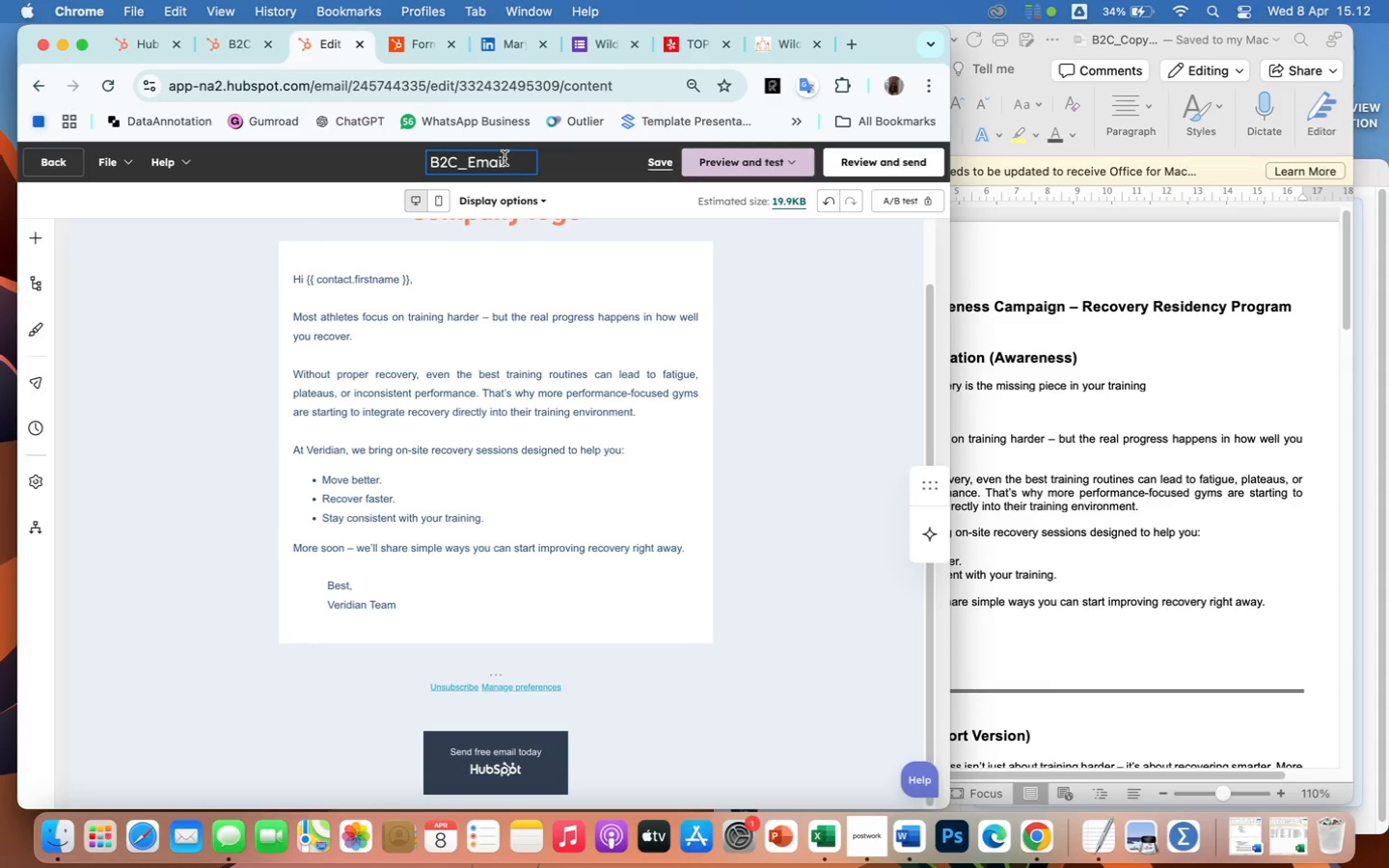 
key(Space)
 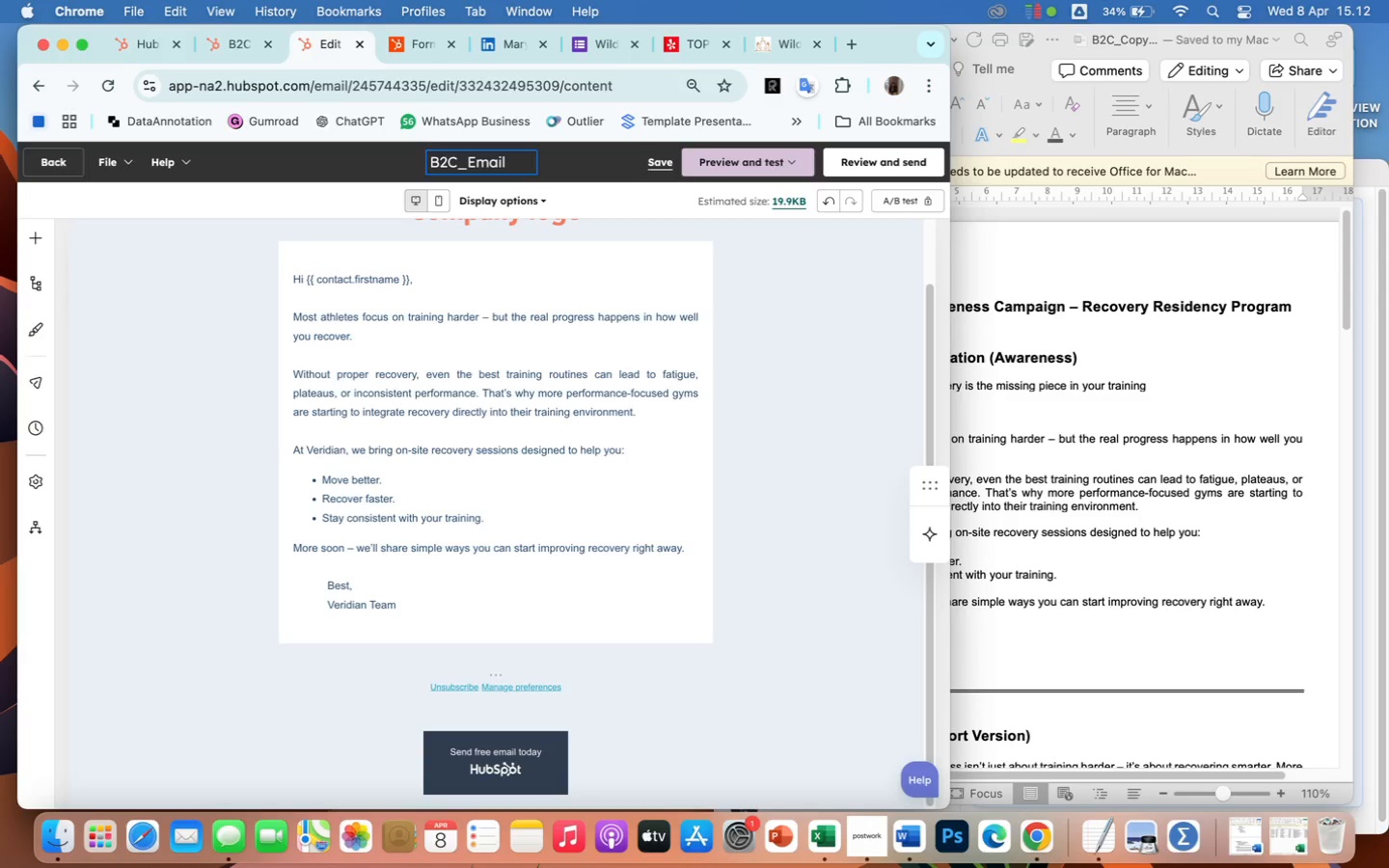 
key(1)
 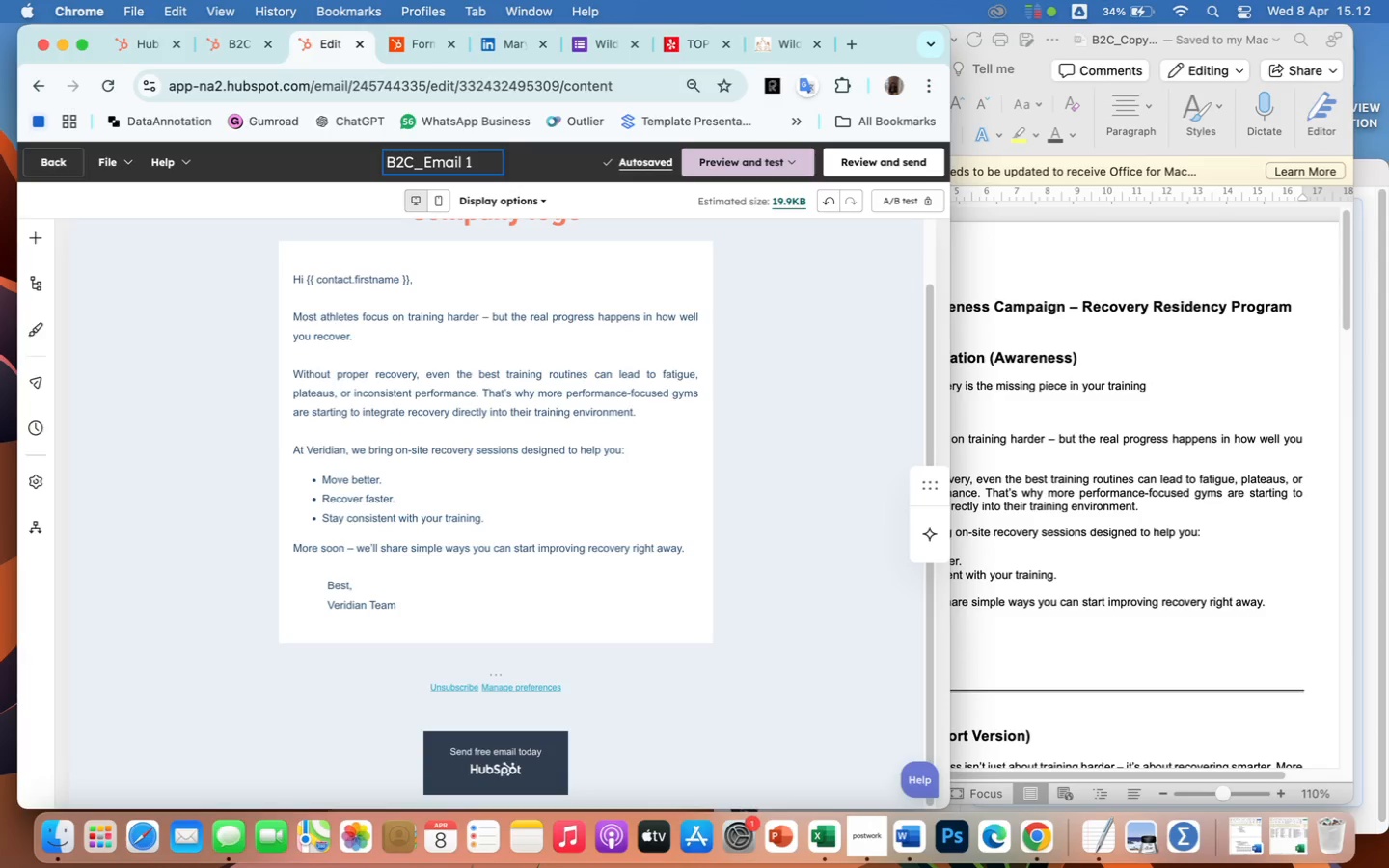 
wait(5.9)
 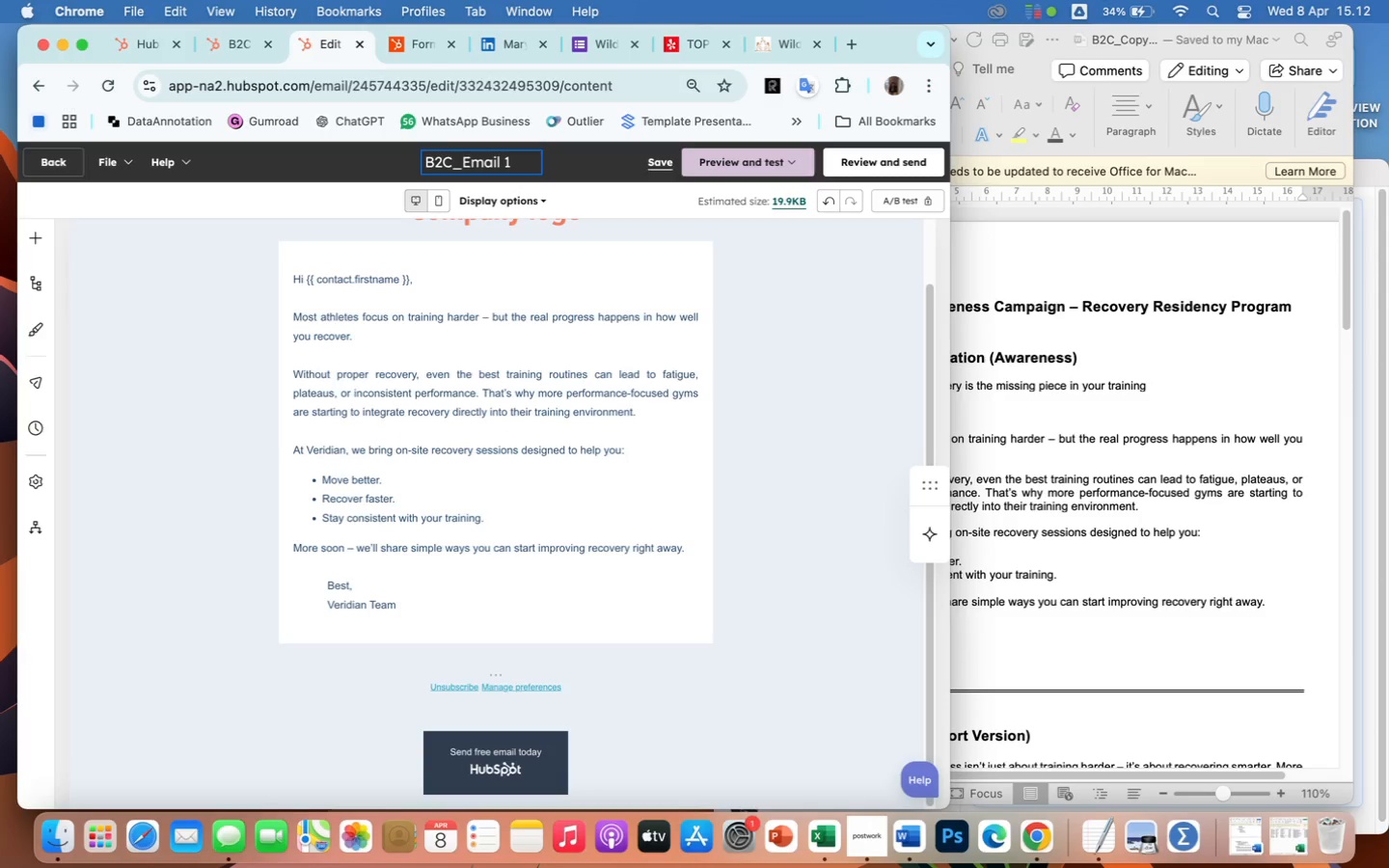 
key(ArrowLeft)
 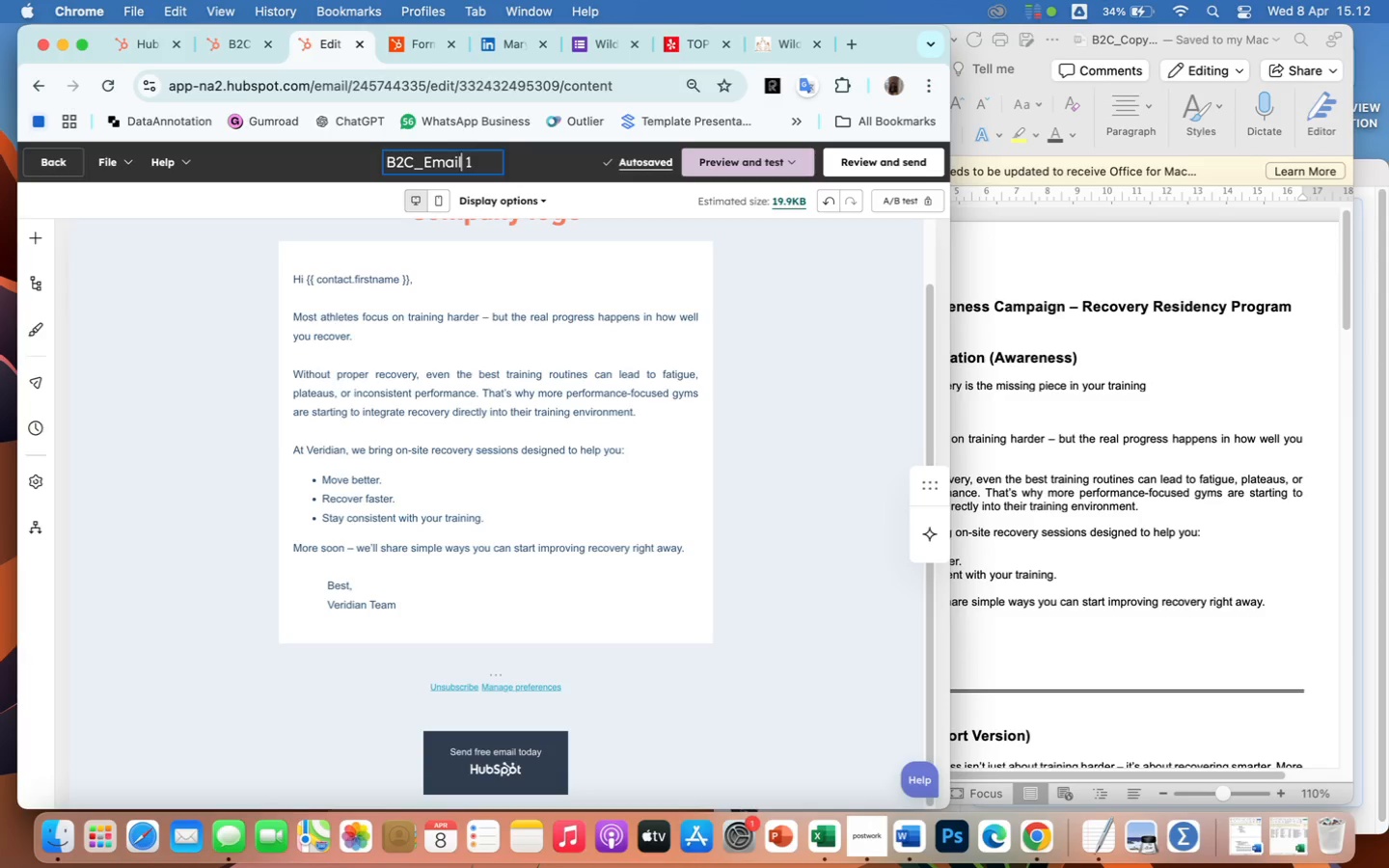 
key(ArrowLeft)
 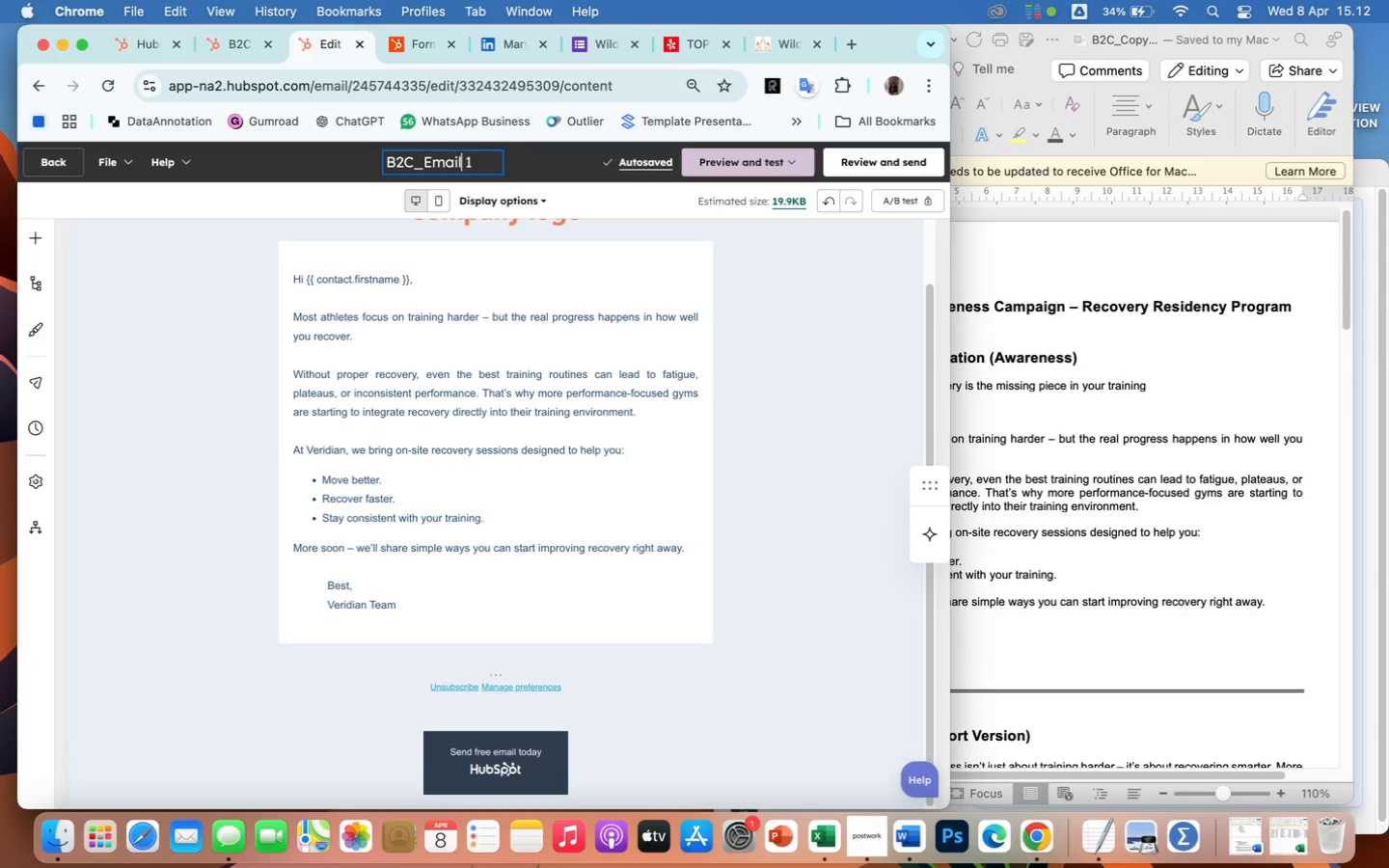 
key(ArrowLeft)
 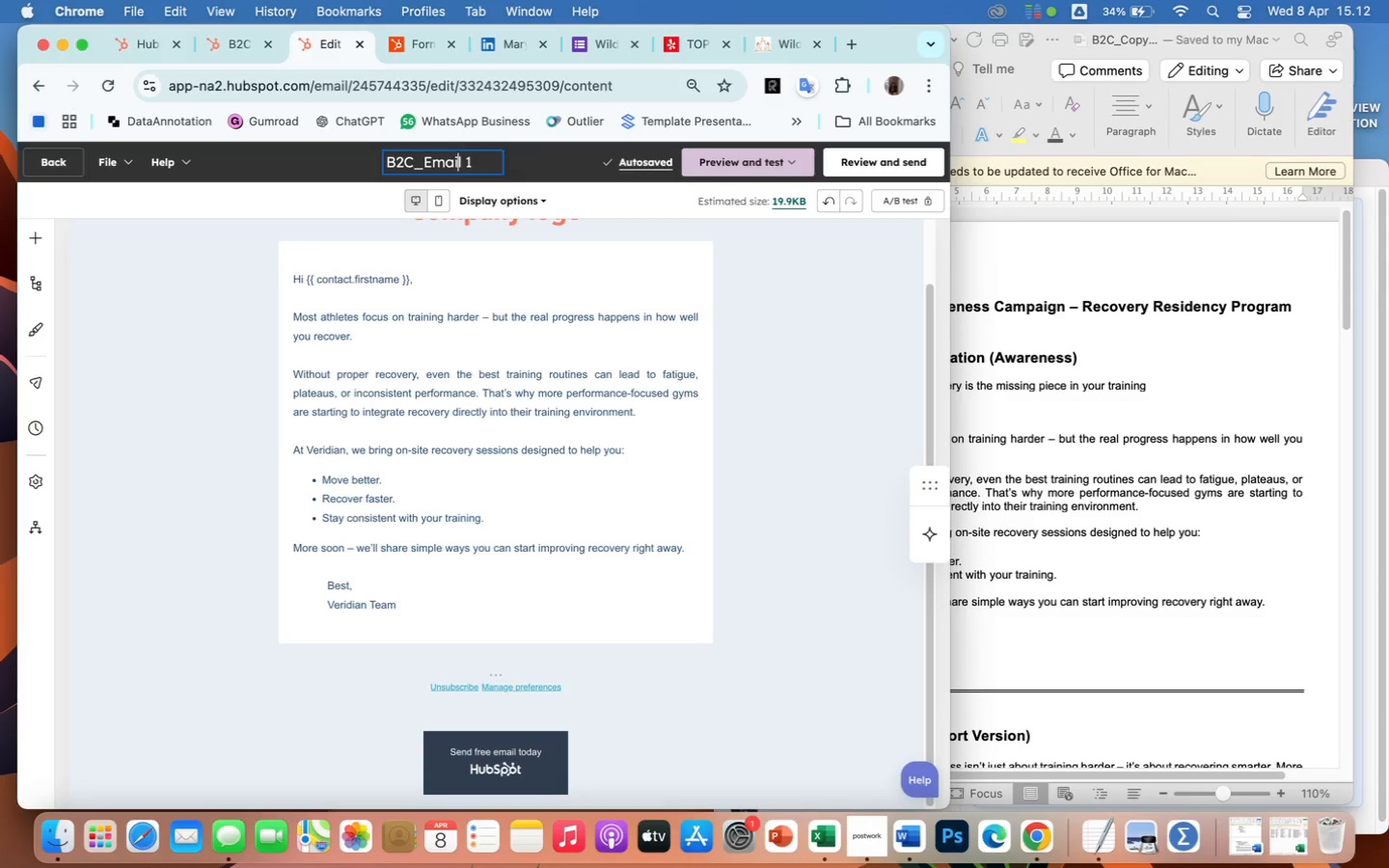 
key(ArrowLeft)
 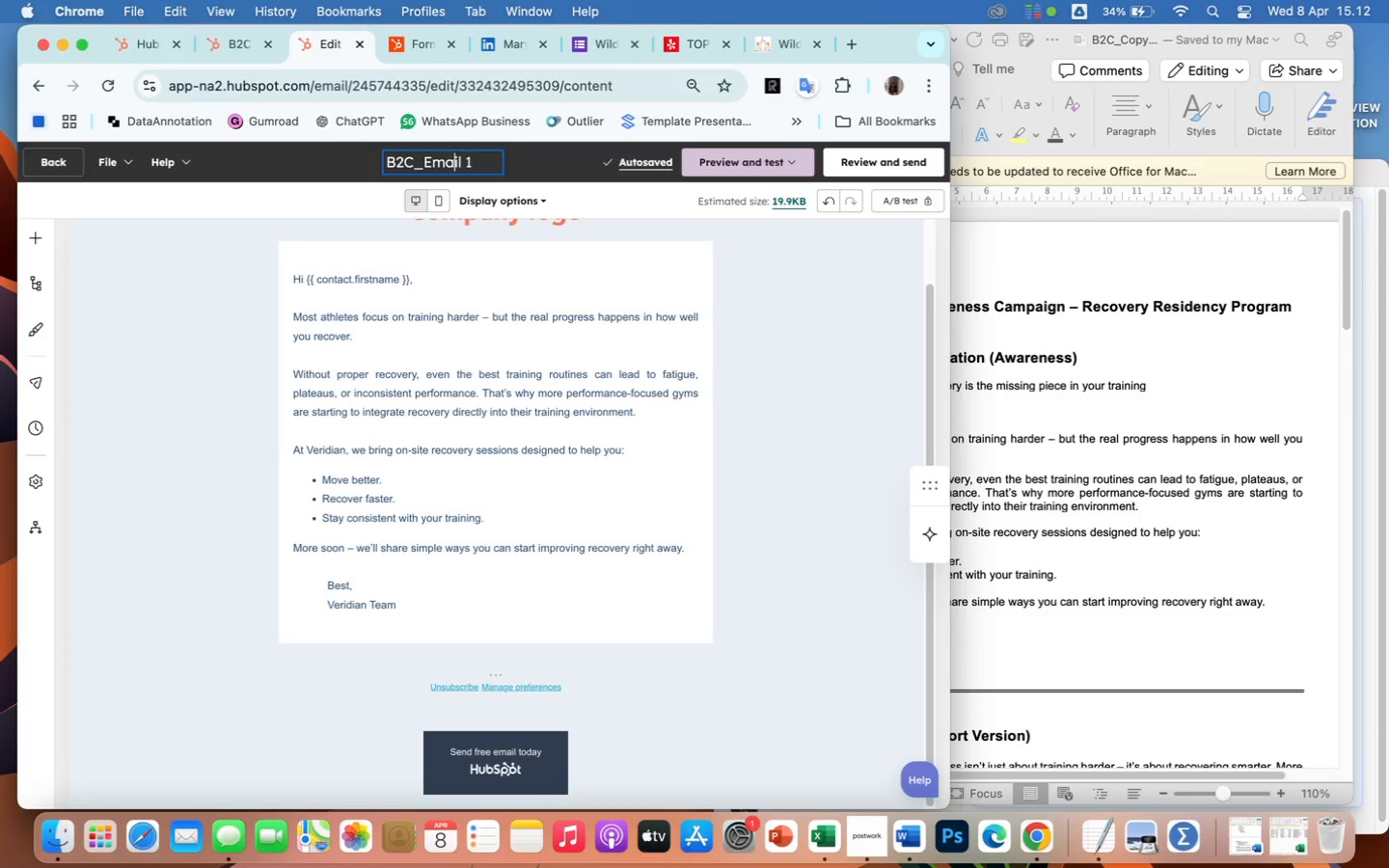 
key(ArrowLeft)
 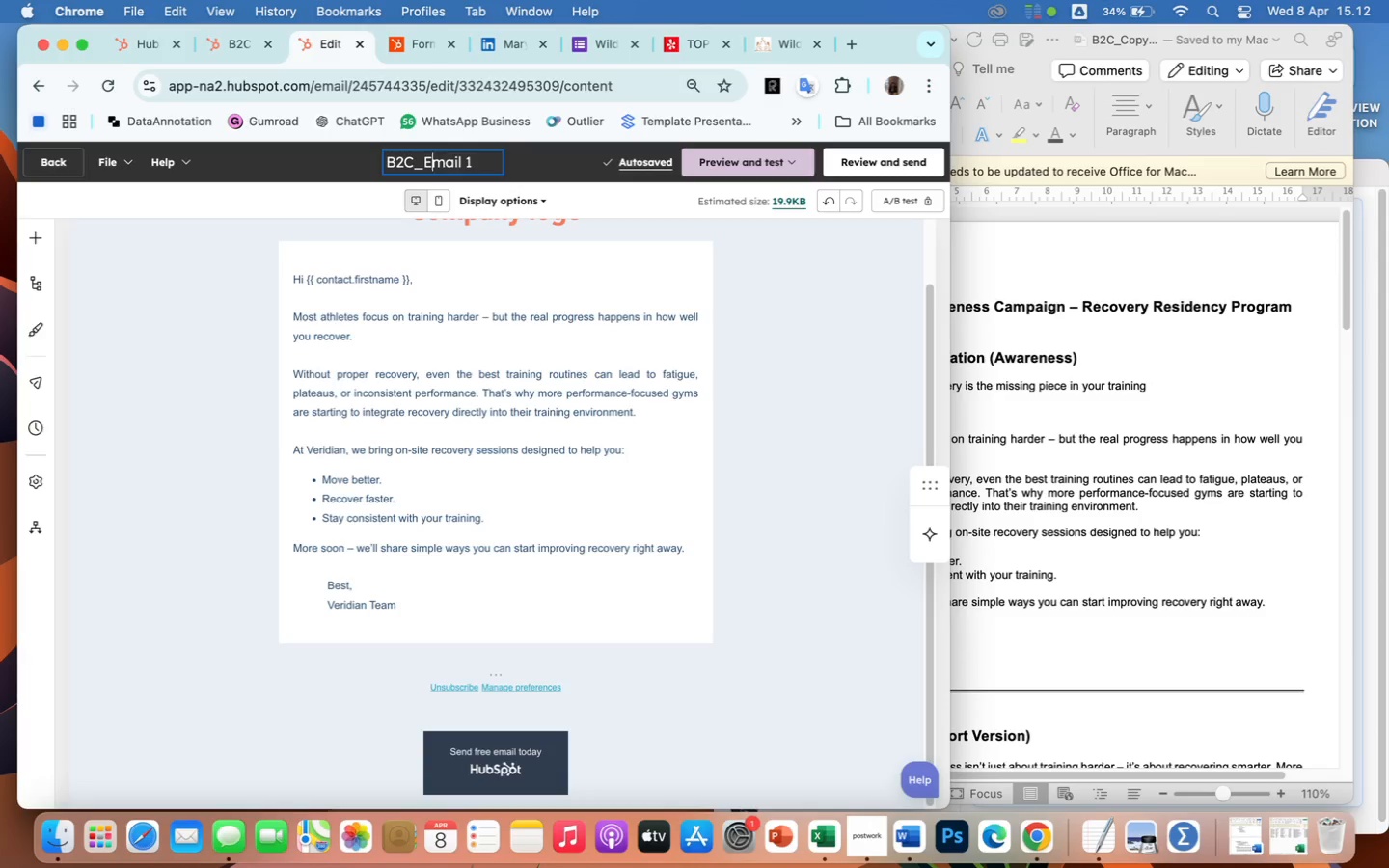 
key(ArrowLeft)
 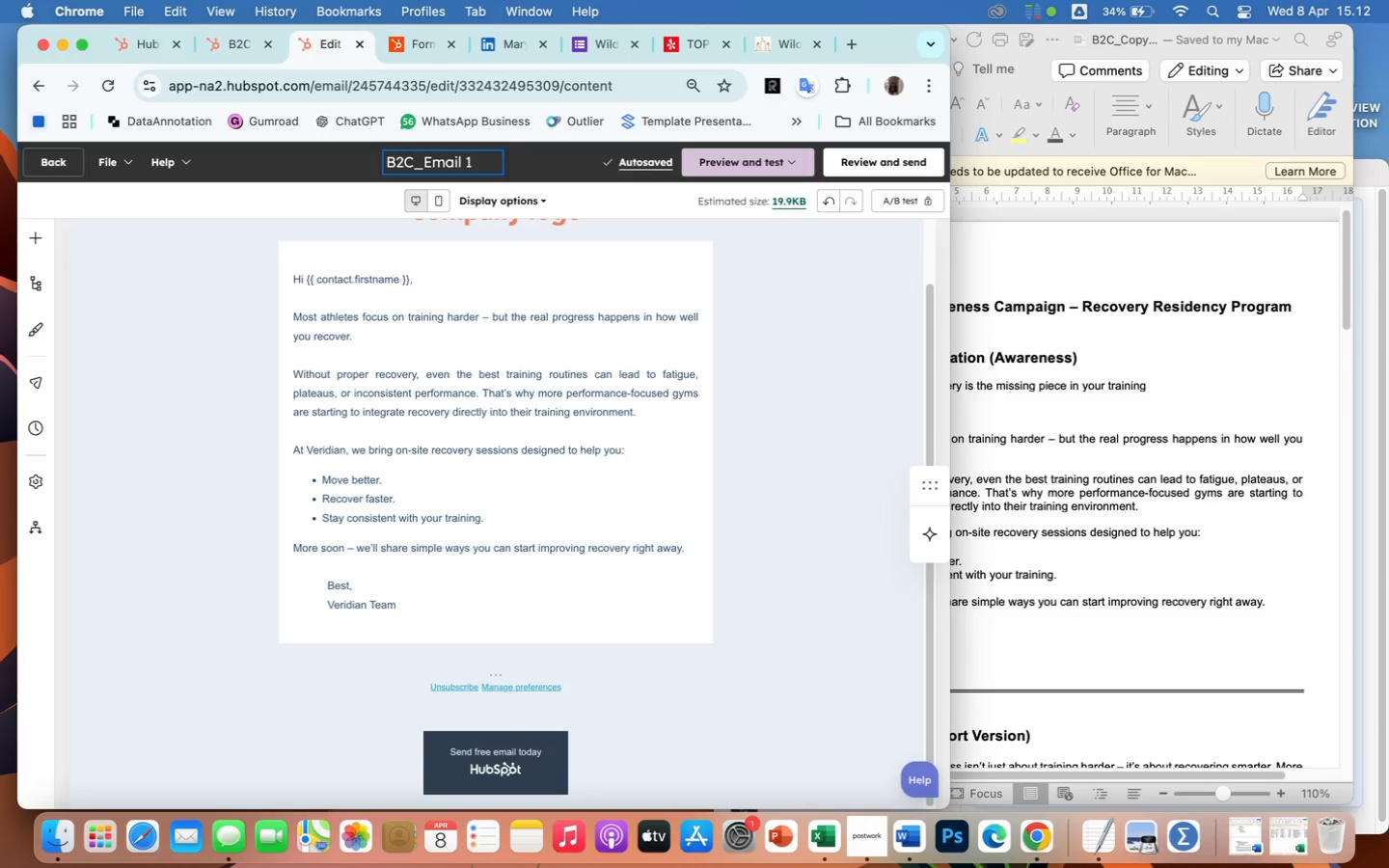 
key(ArrowLeft)
 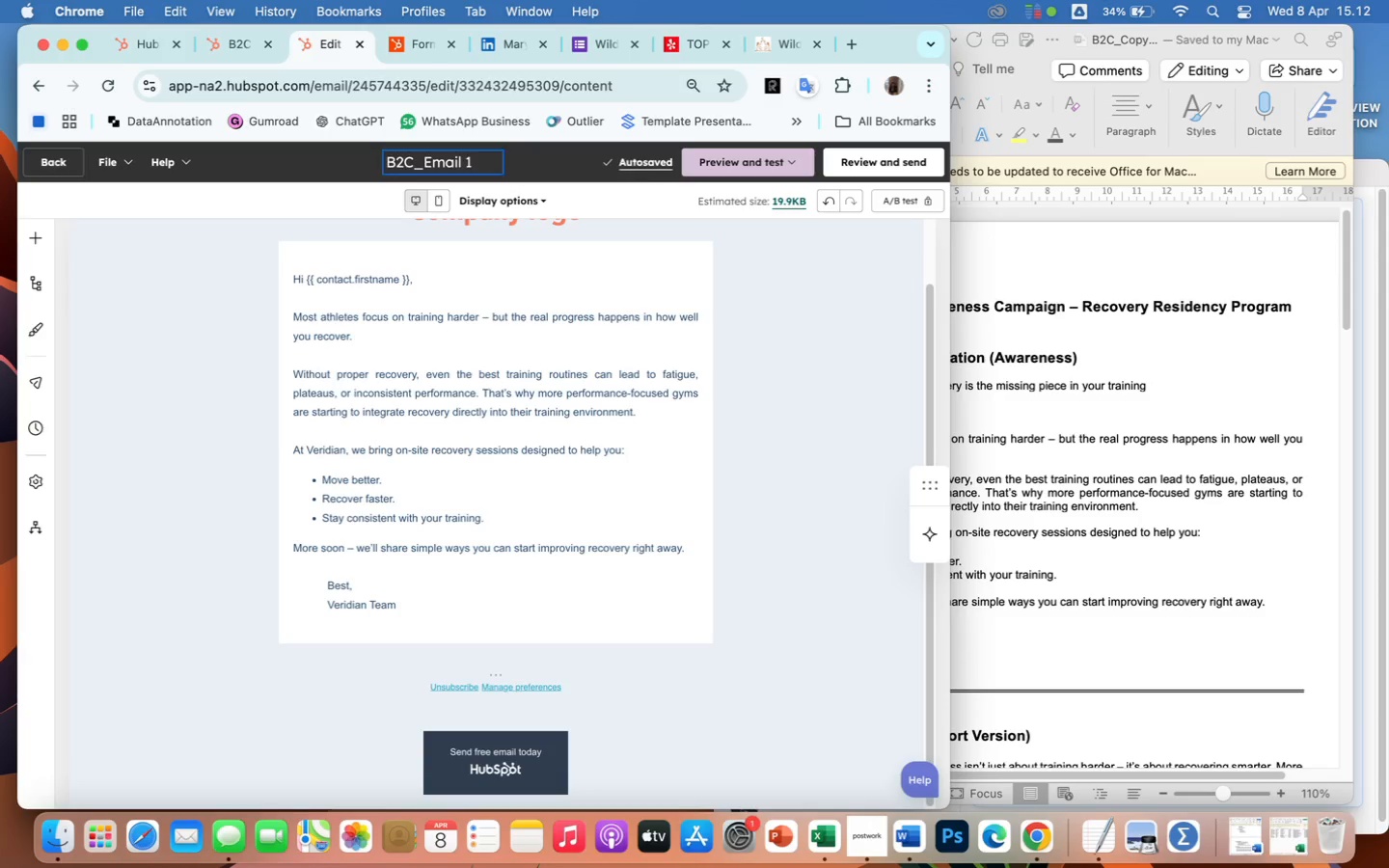 
key(Backspace)
 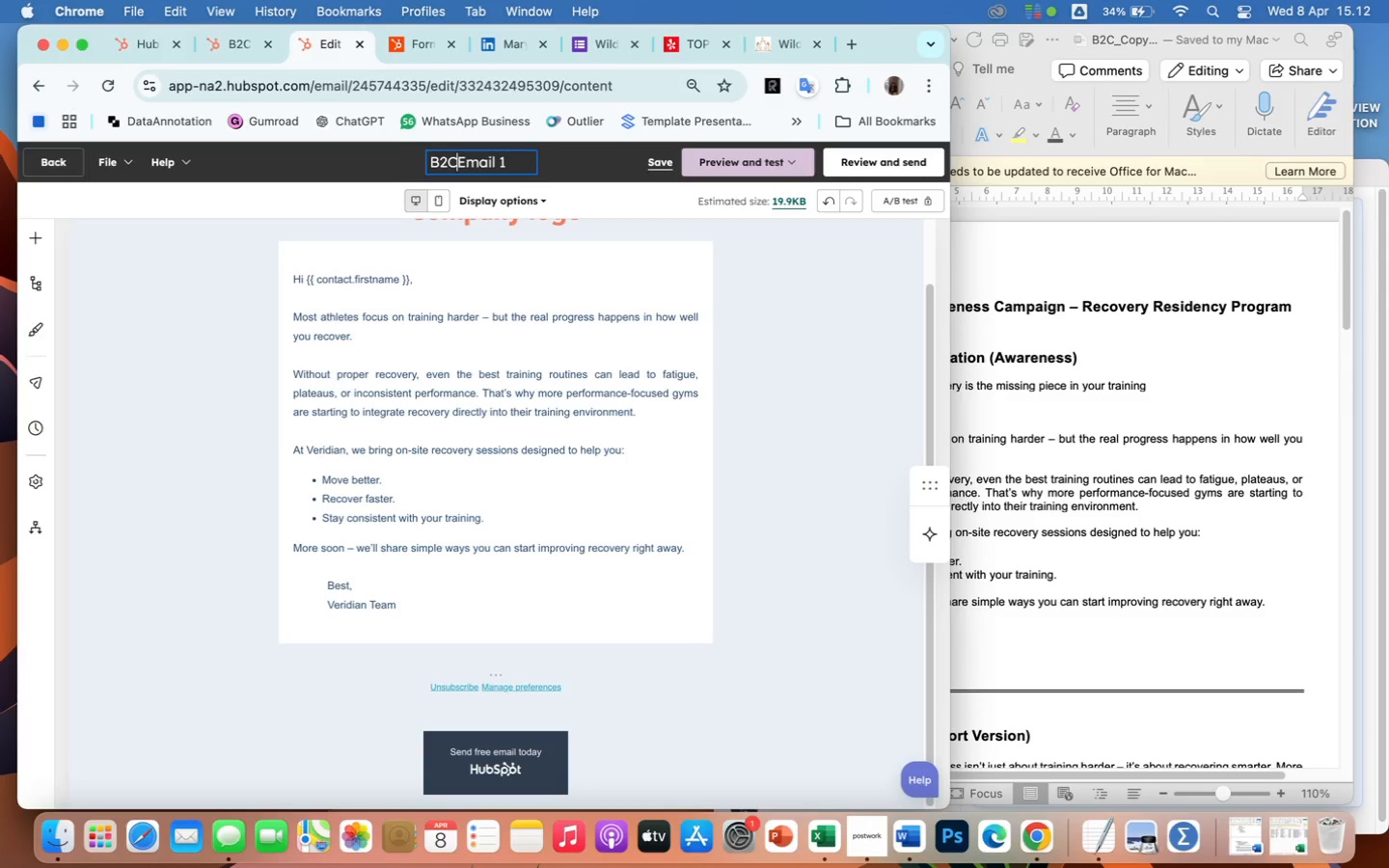 
key(Backspace)
 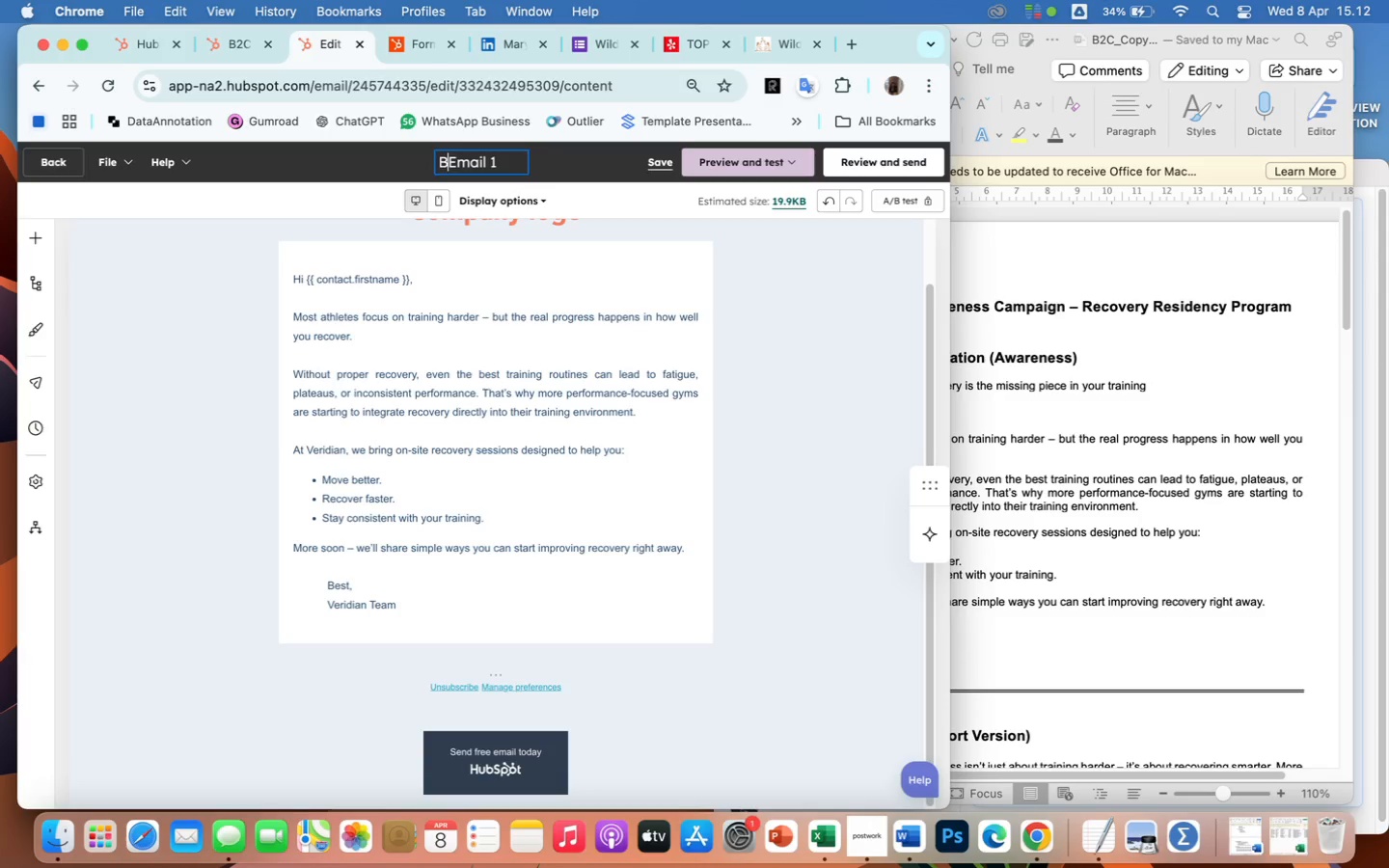 
key(Backspace)
 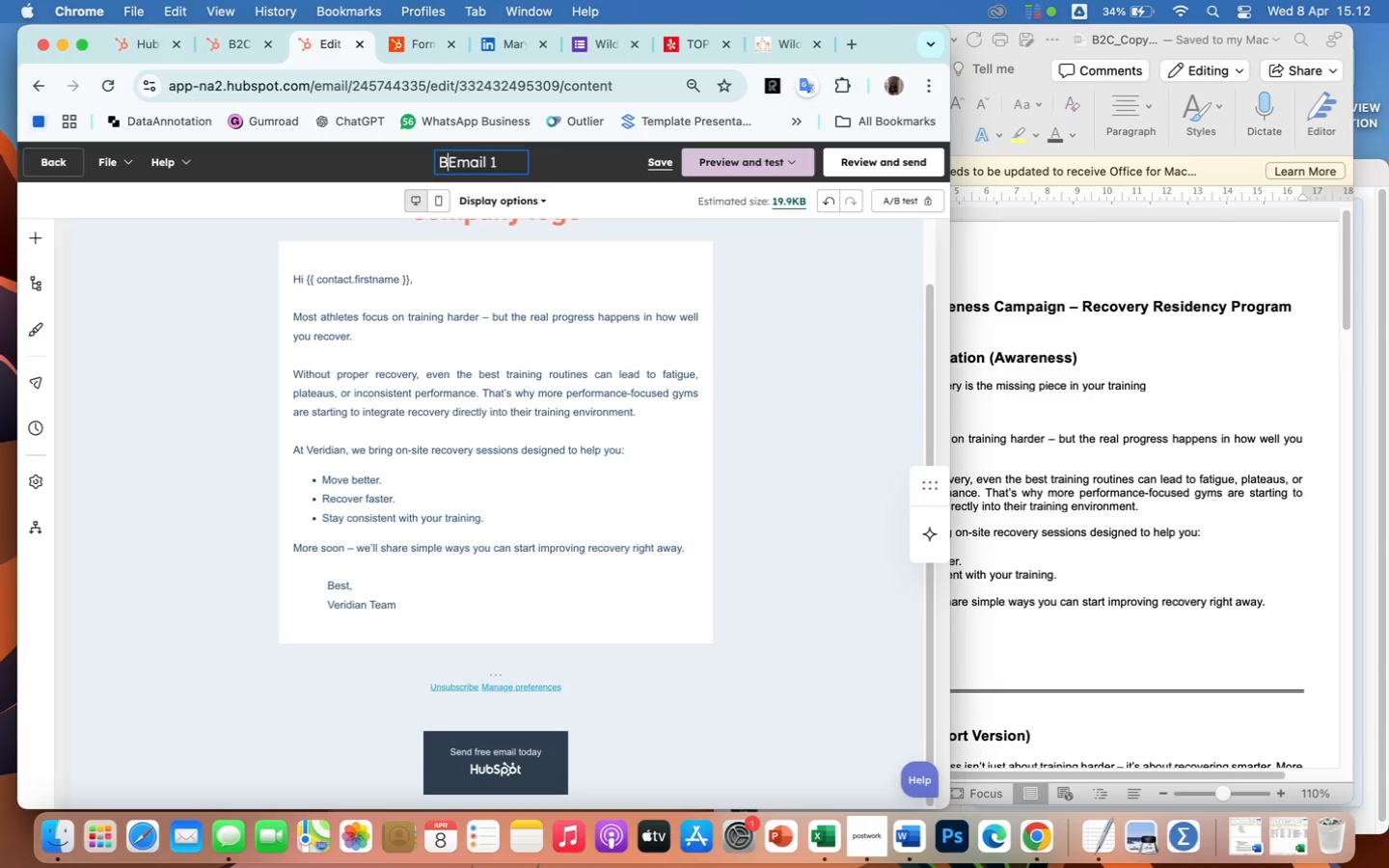 
key(Backspace)
 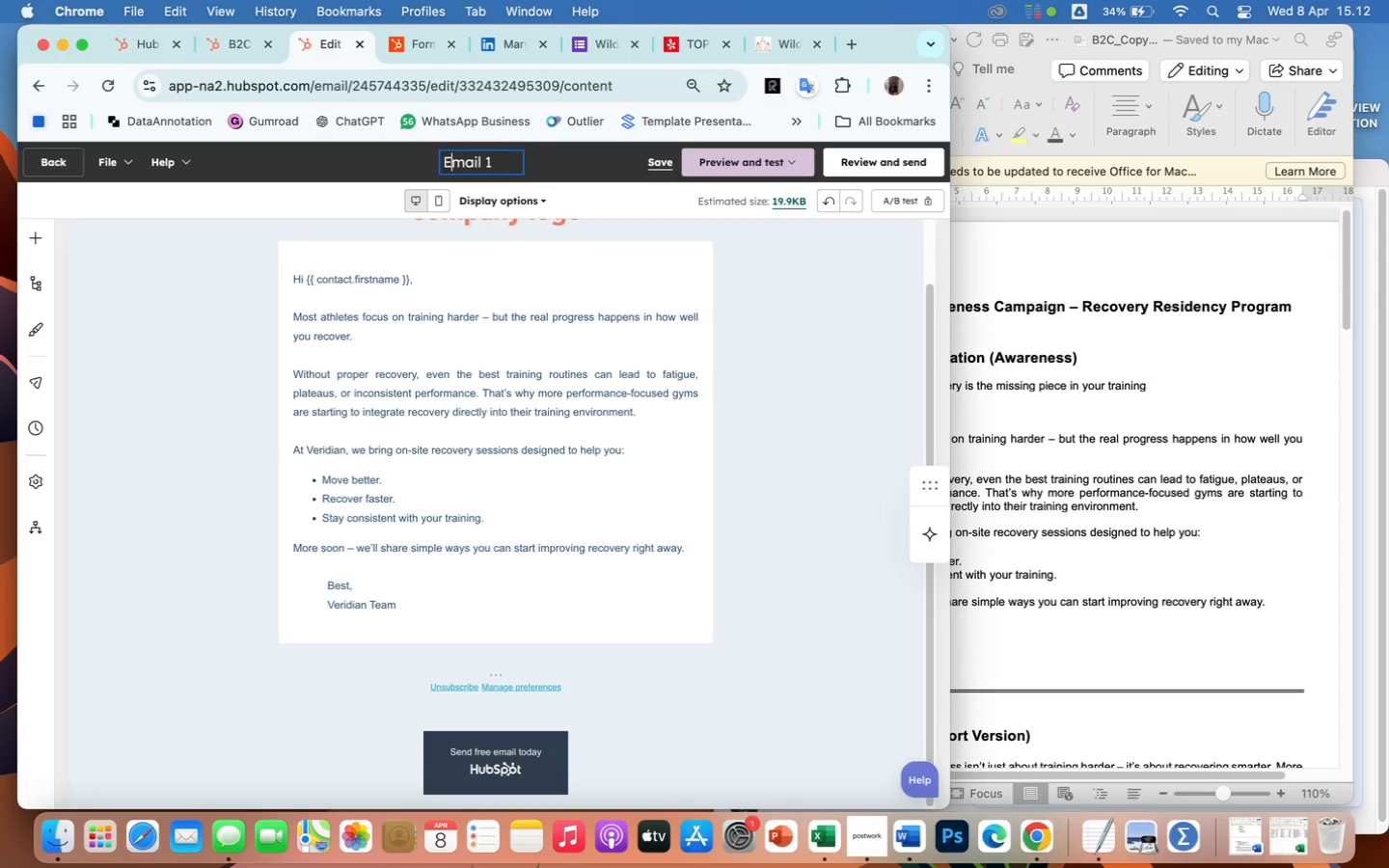 
key(ArrowRight)
 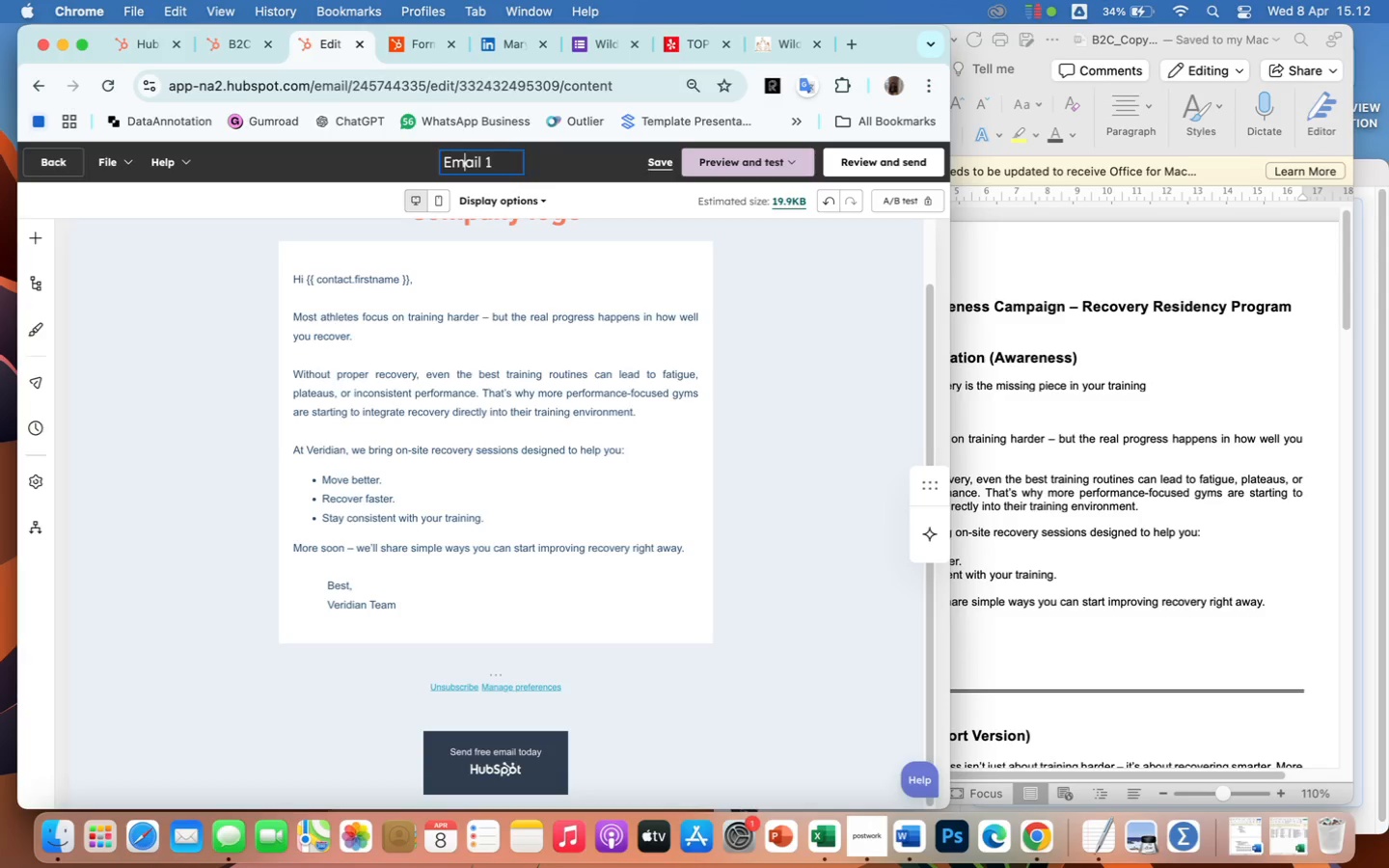 
hold_key(key=ArrowRight, duration=0.59)
 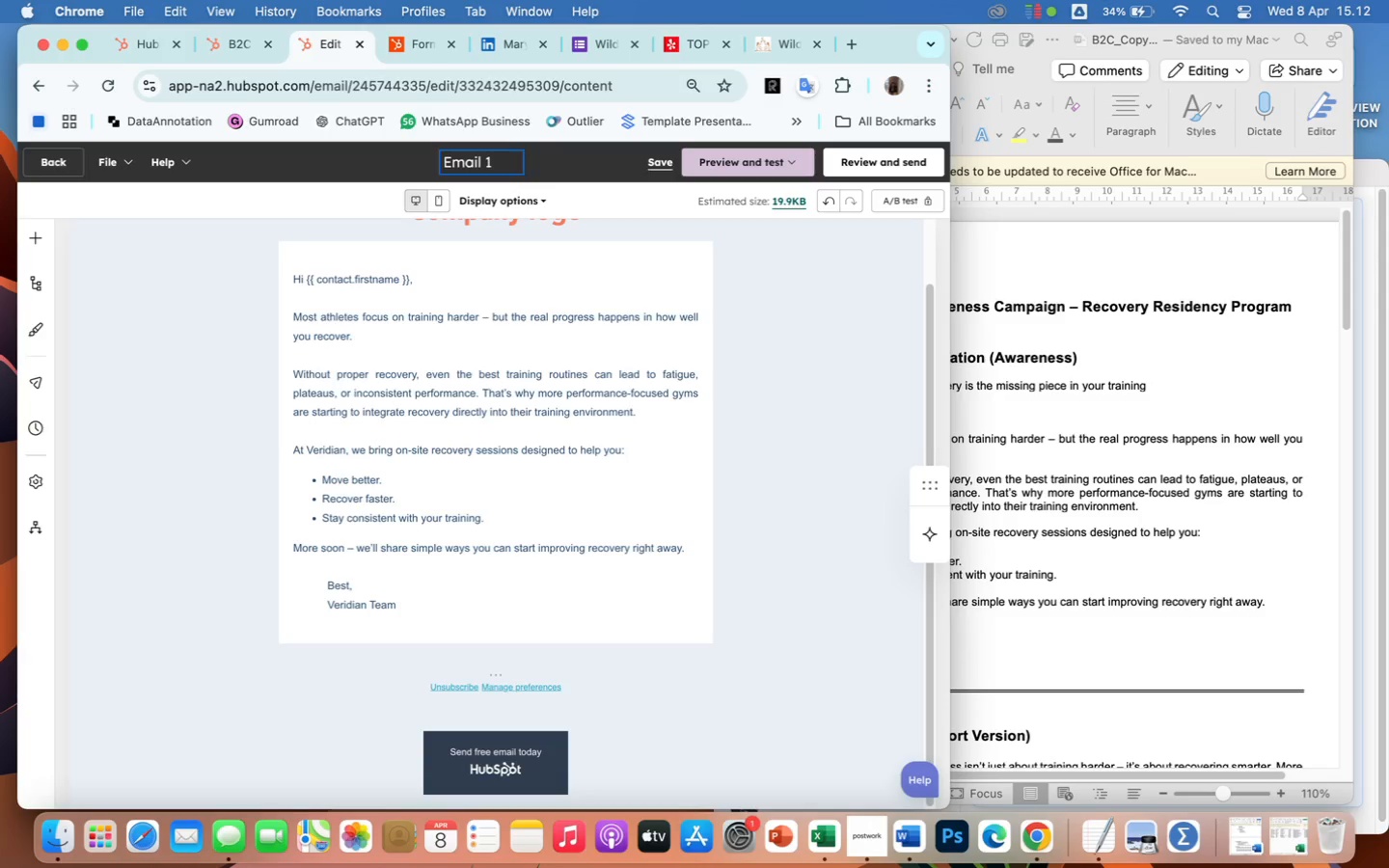 
key(ArrowRight)
 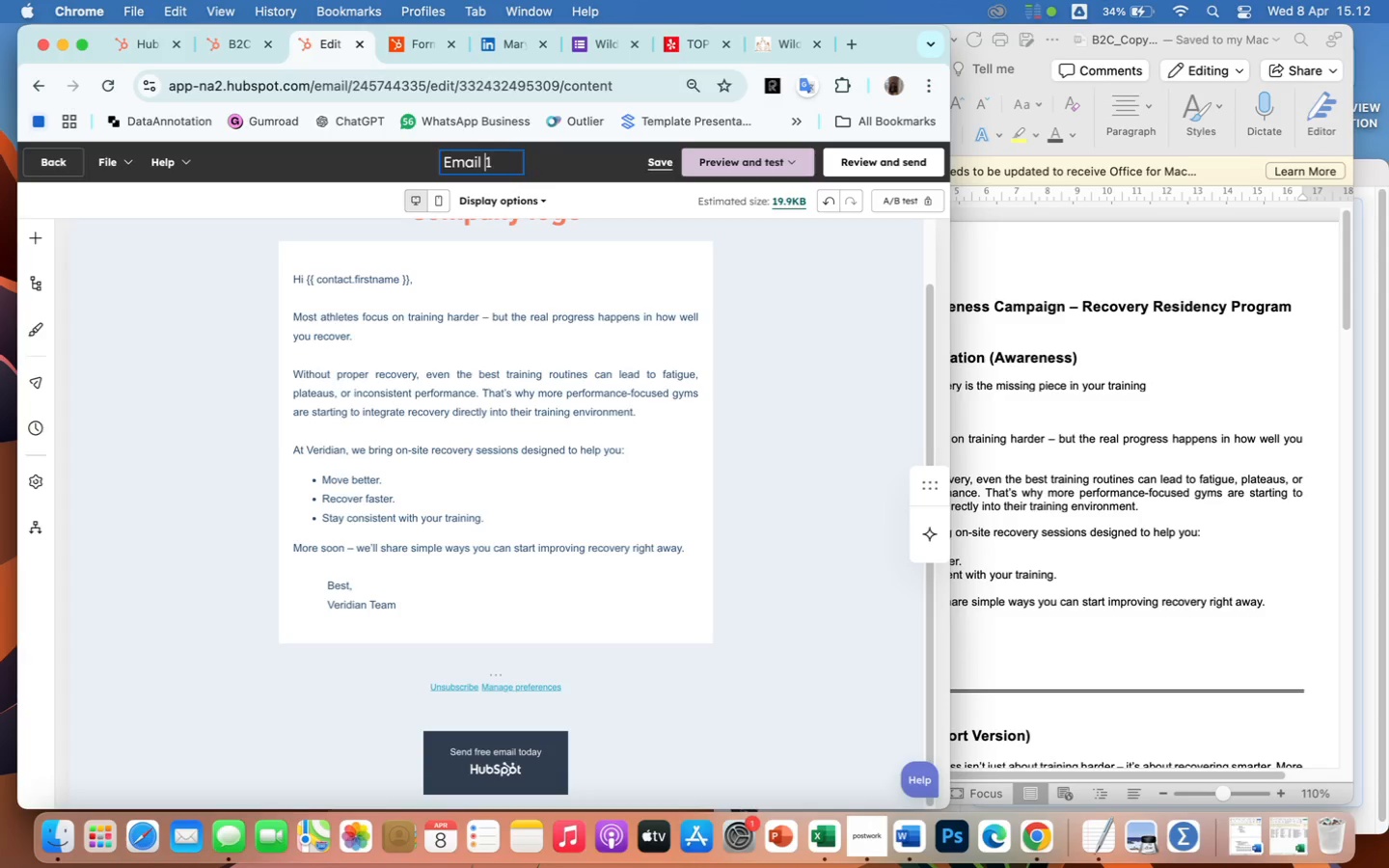 
key(ArrowRight)
 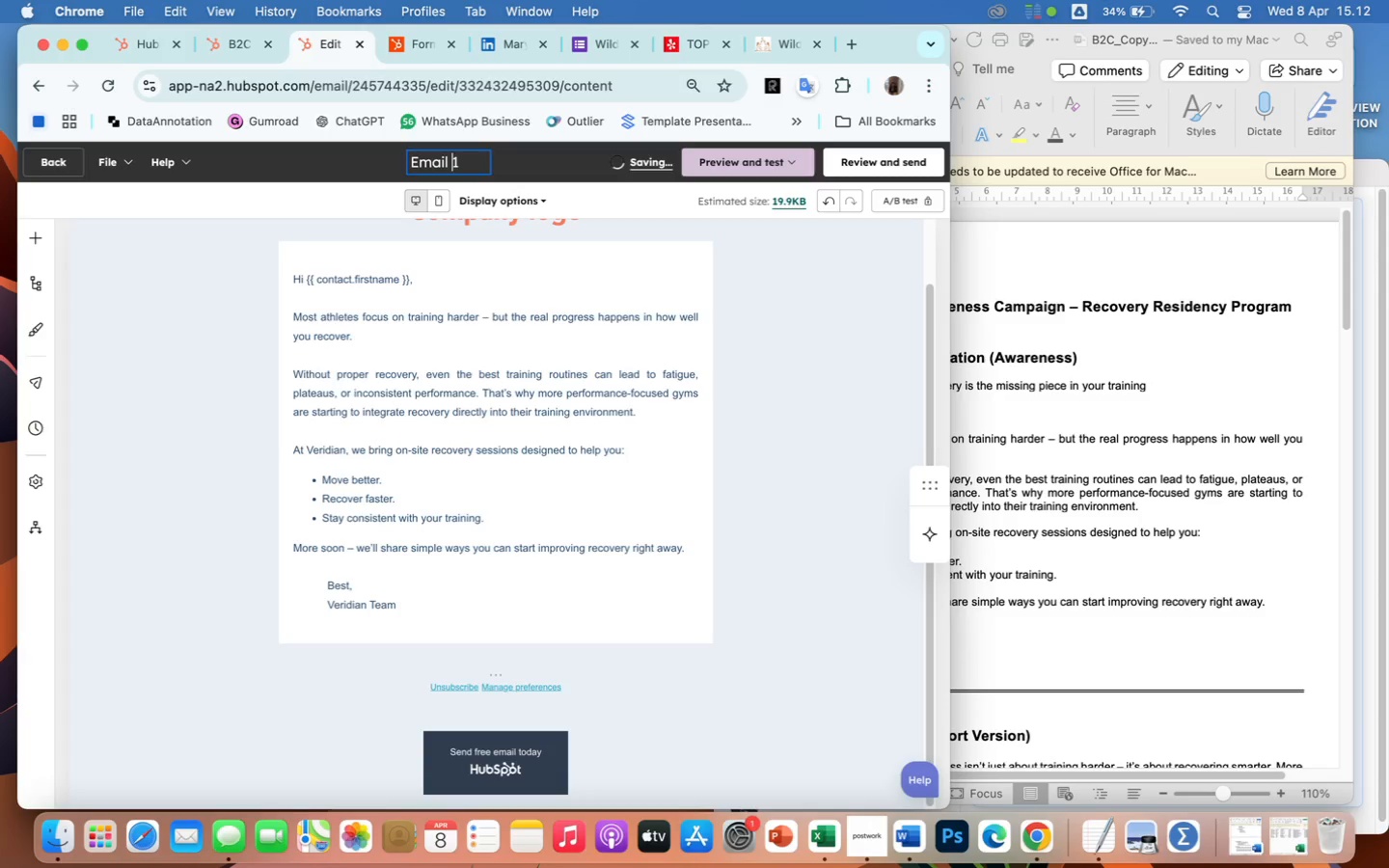 
key(ArrowRight)
 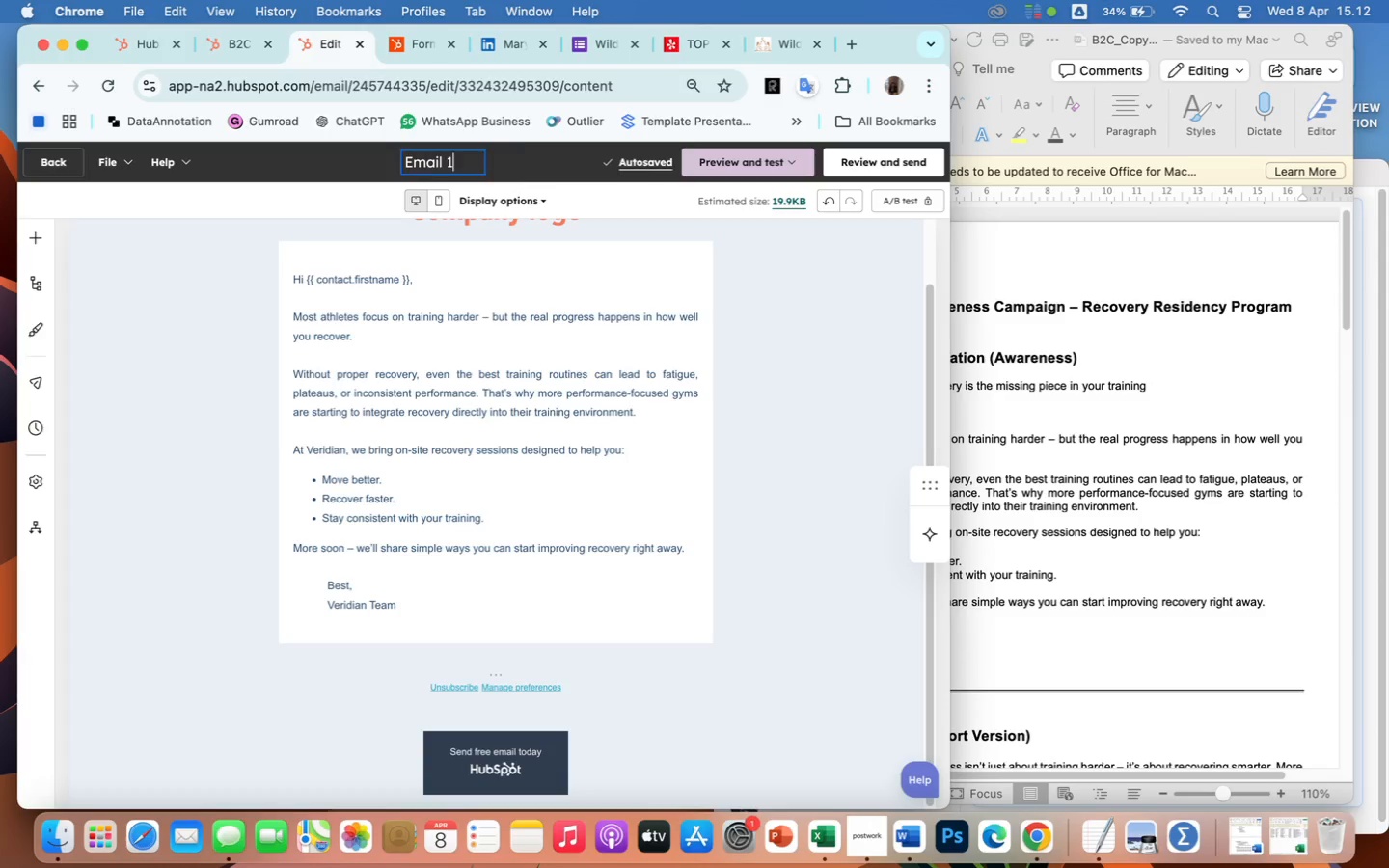 
type( - T)
key(Backspace)
type(Recovery Awareness)
 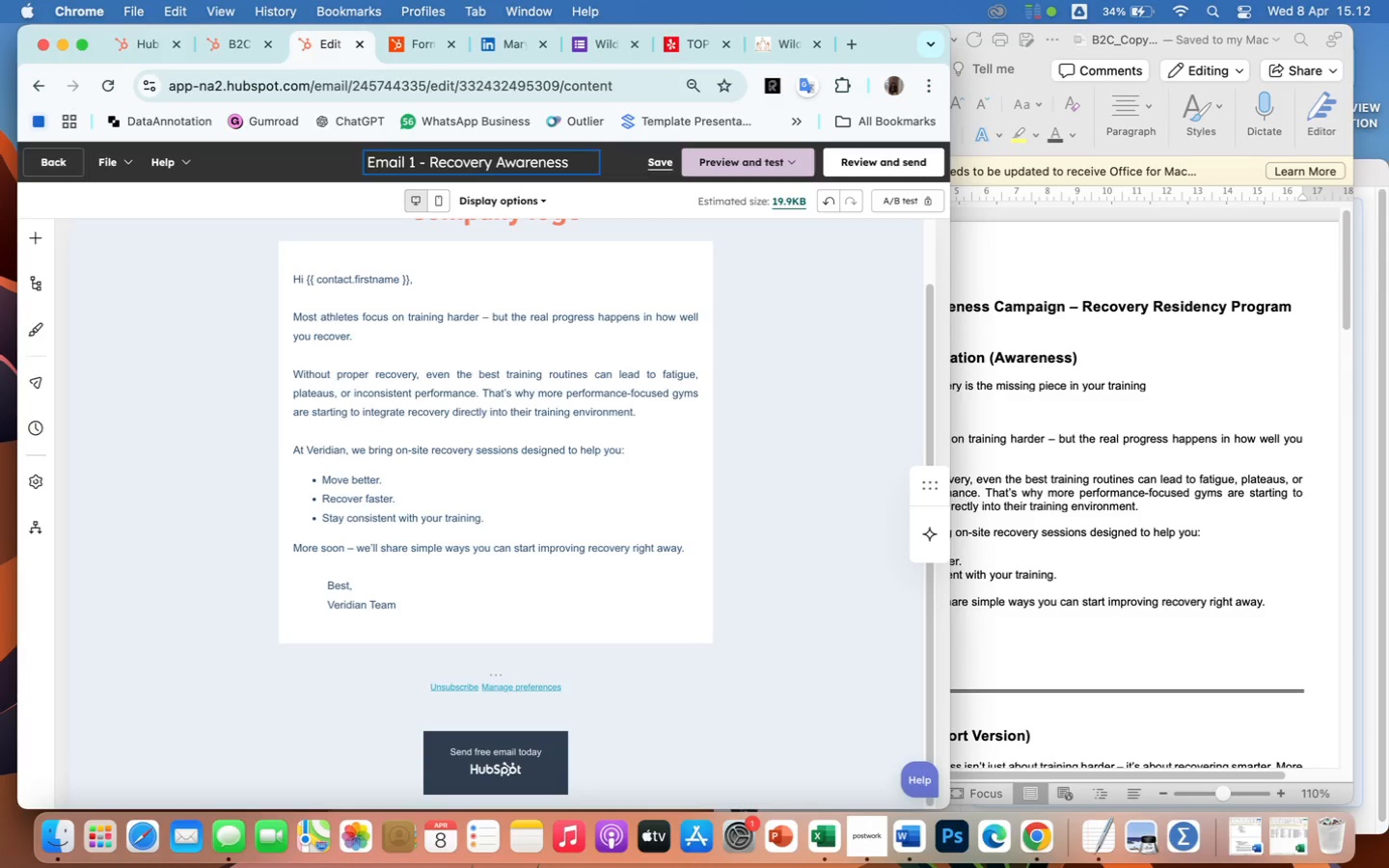 
left_click([666, 160])